 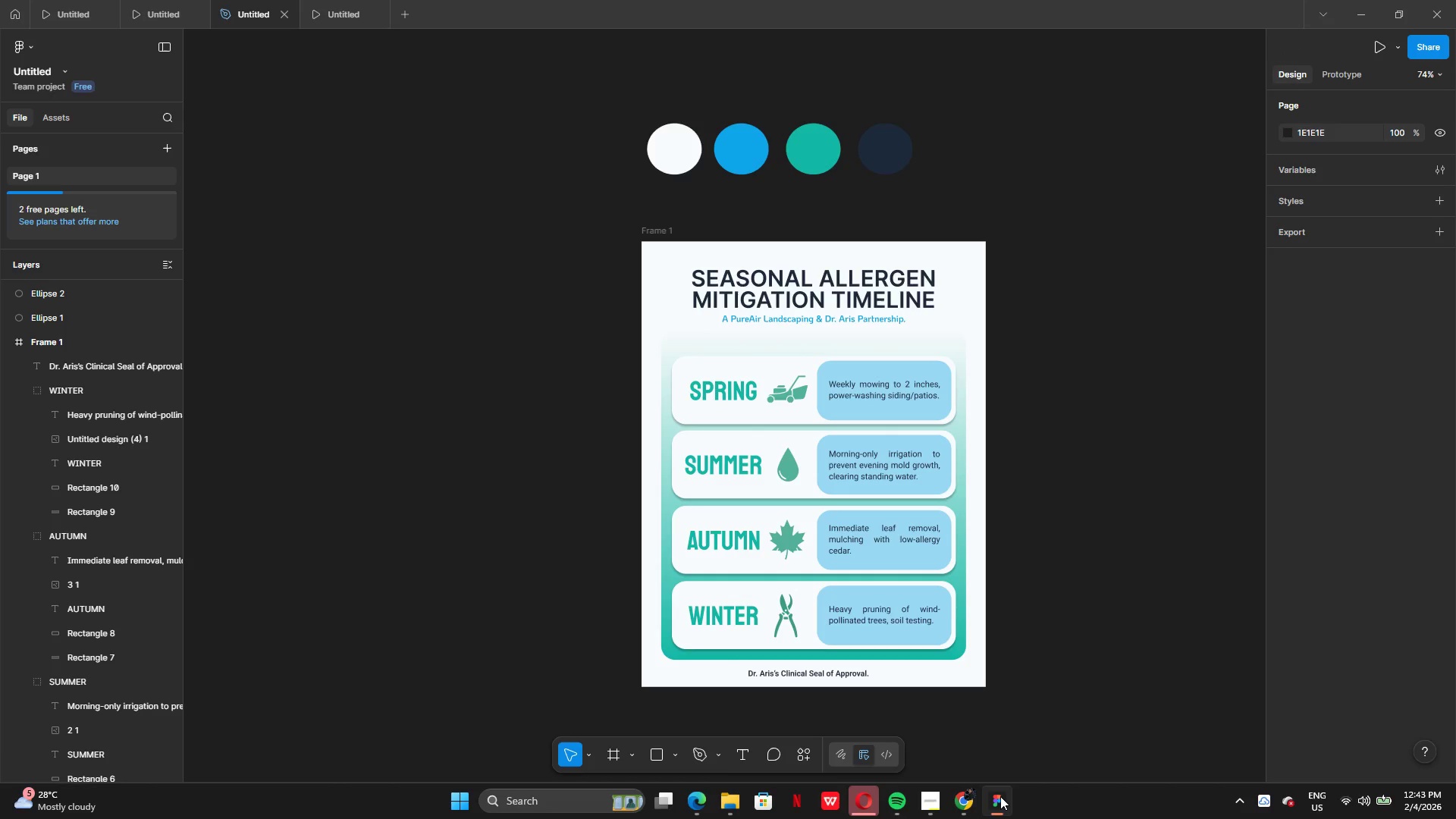 
left_click([674, 754])
 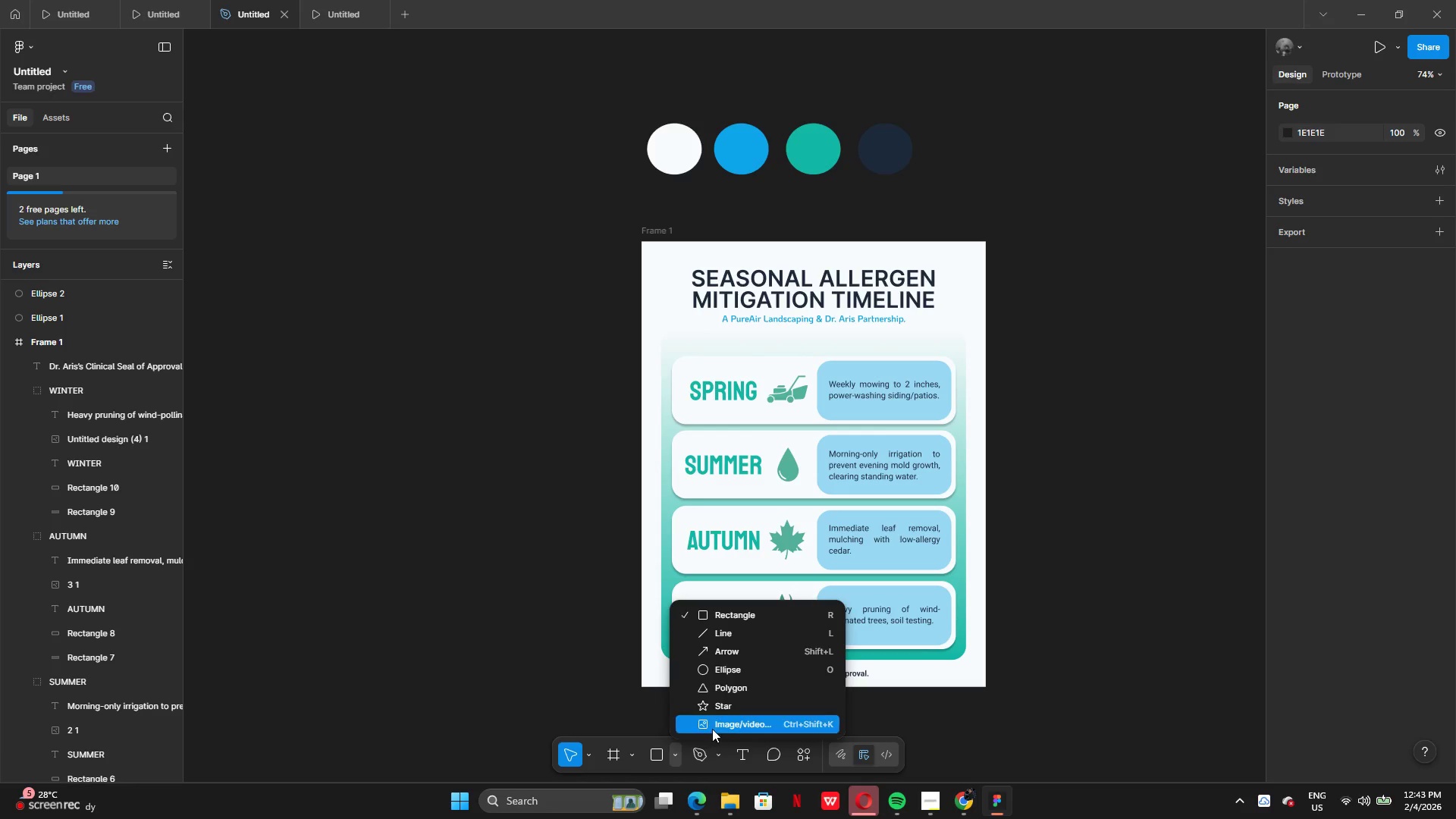 
left_click([712, 729])
 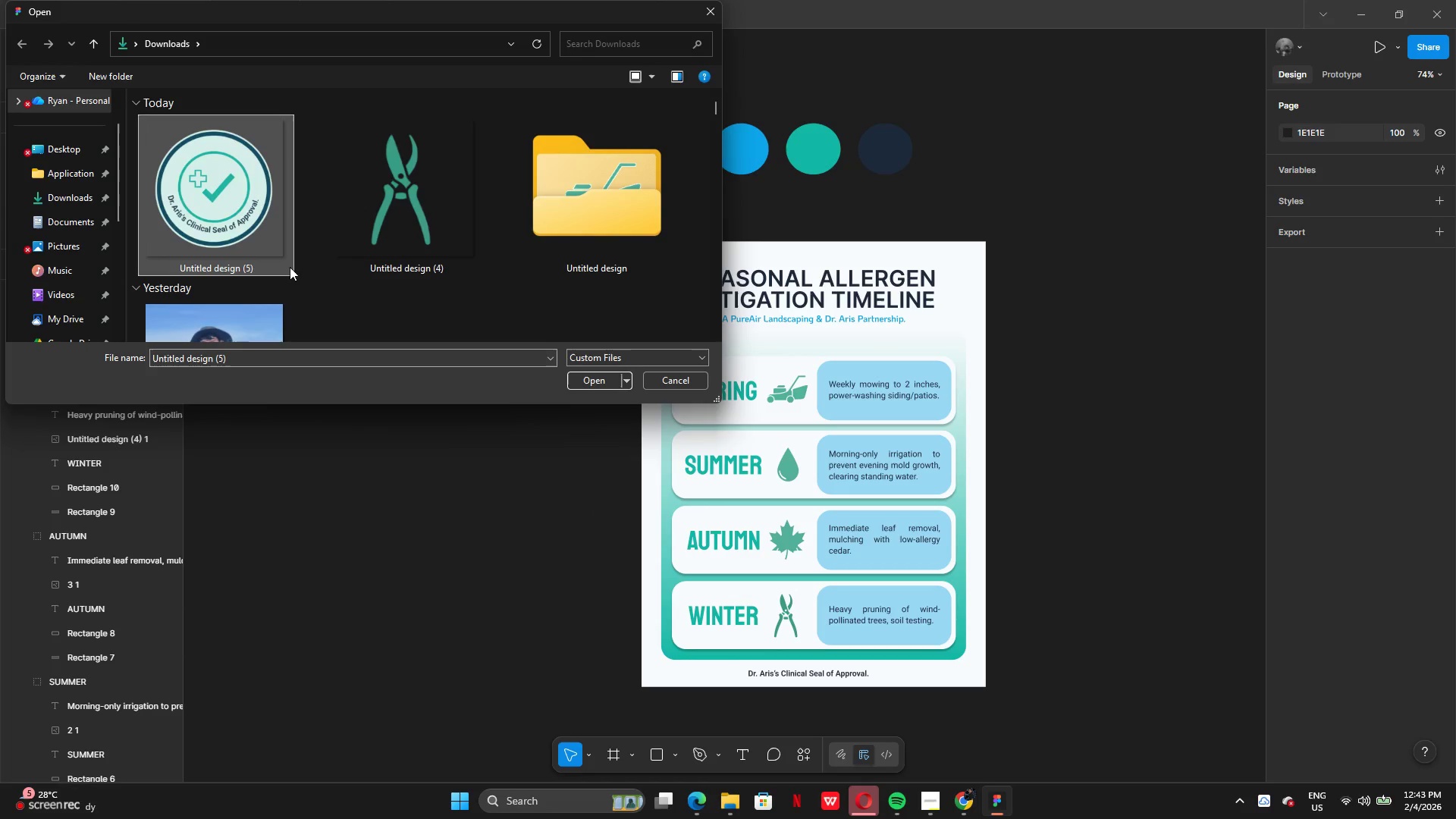 
left_click([596, 380])
 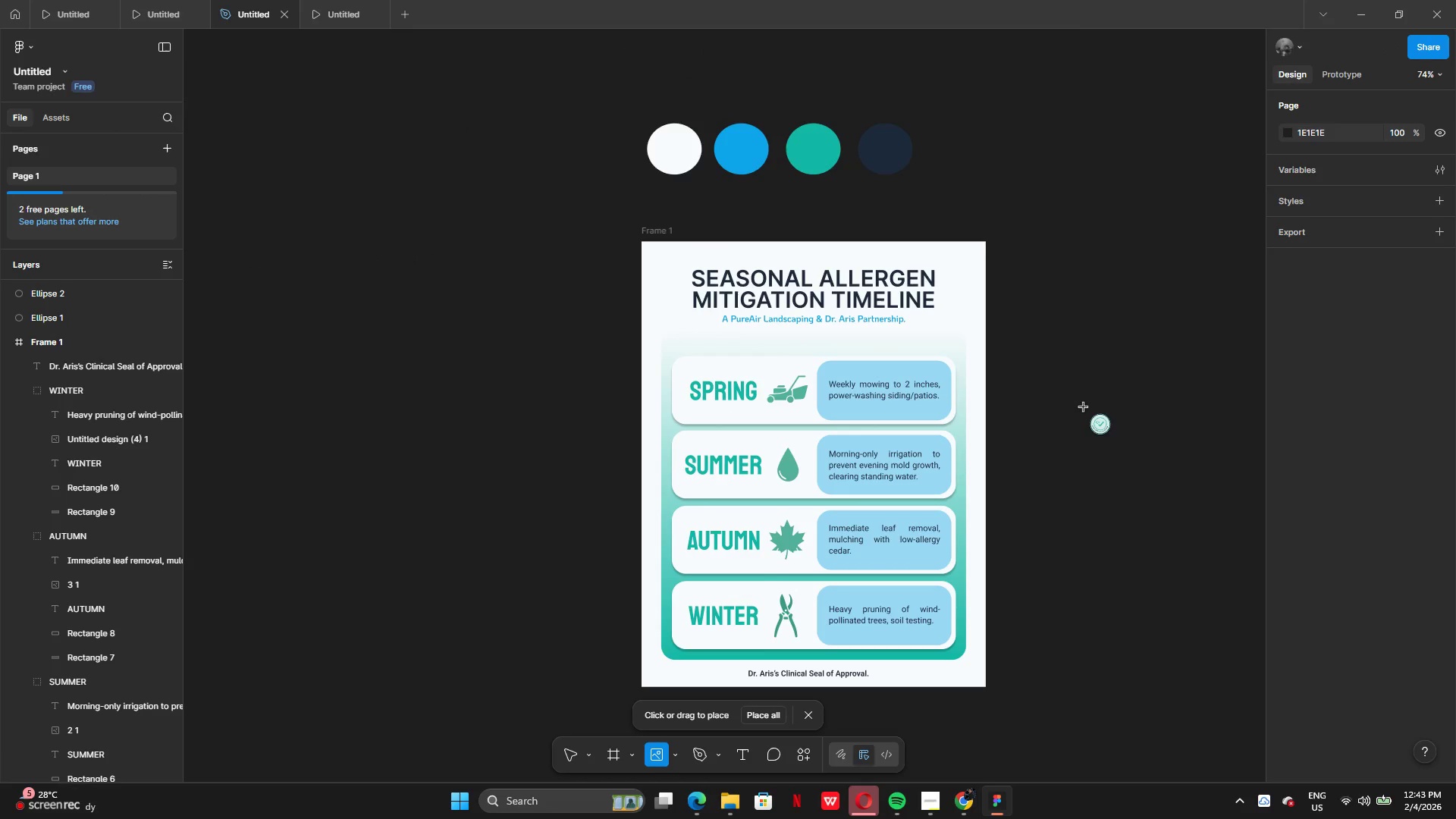 
left_click_drag(start_coordinate=[1087, 402], to_coordinate=[1112, 456])
 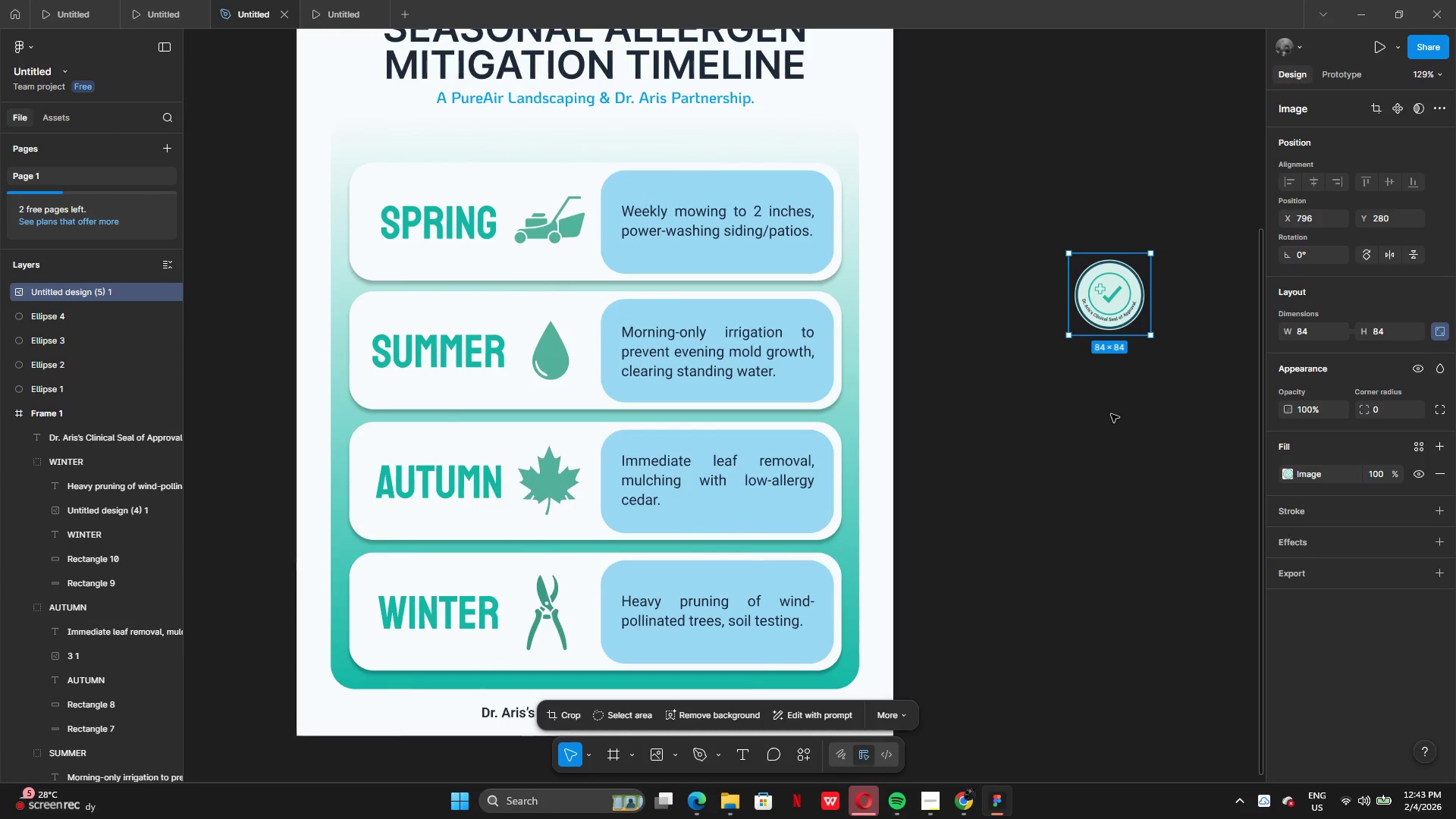 
left_click_drag(start_coordinate=[1203, 167], to_coordinate=[930, 549])
 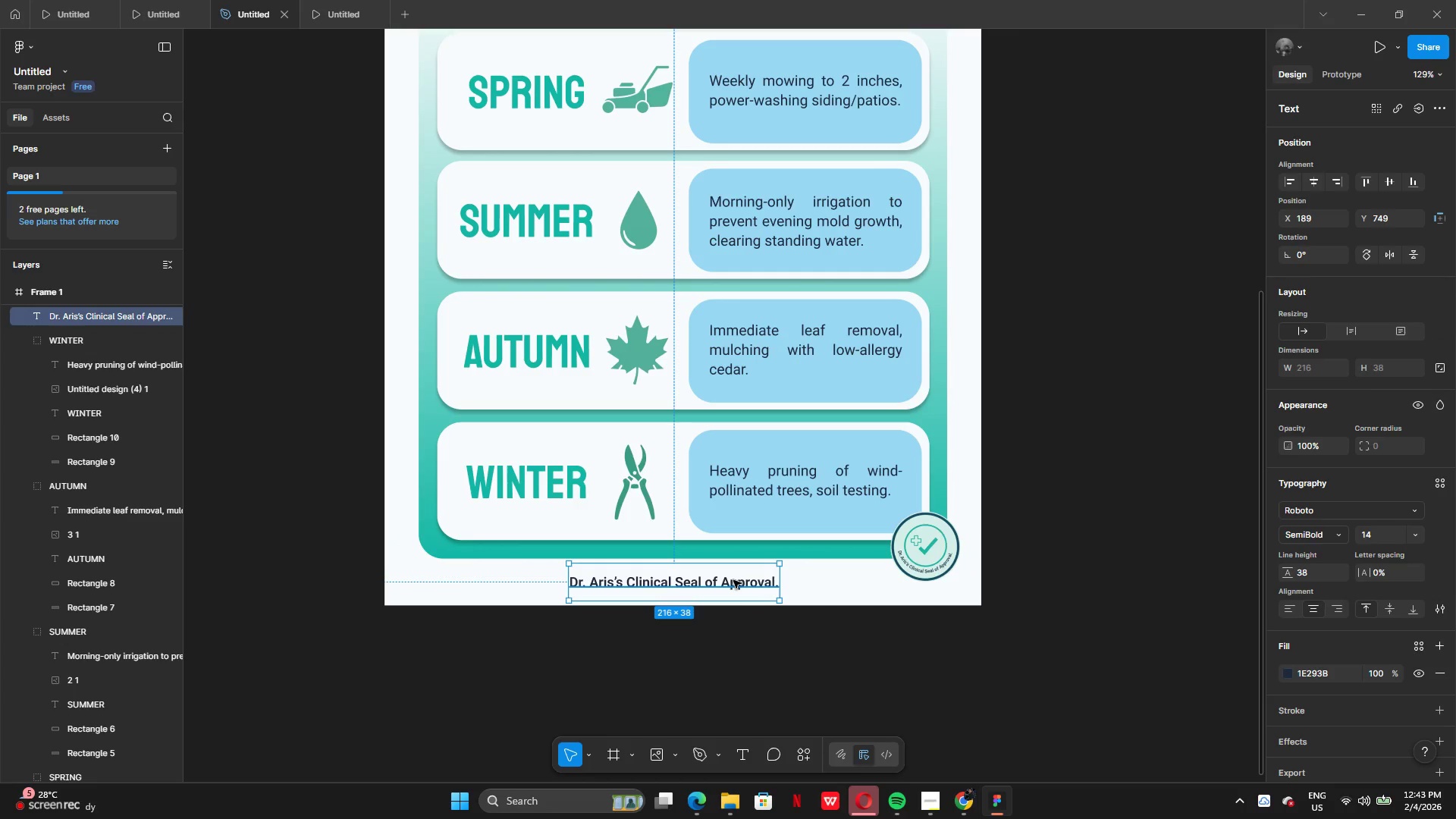 
key(Backspace)
 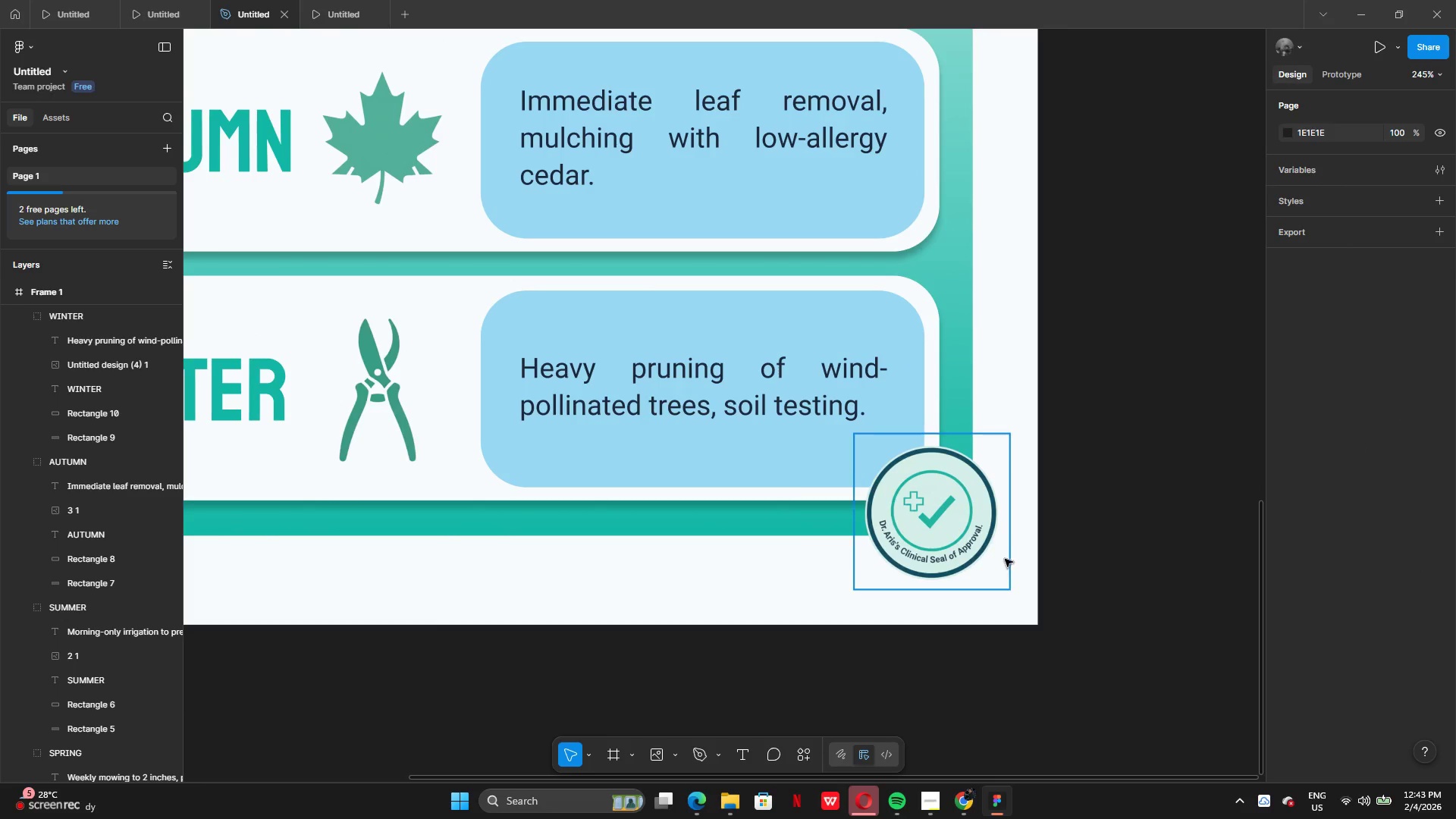 
left_click([958, 539])
 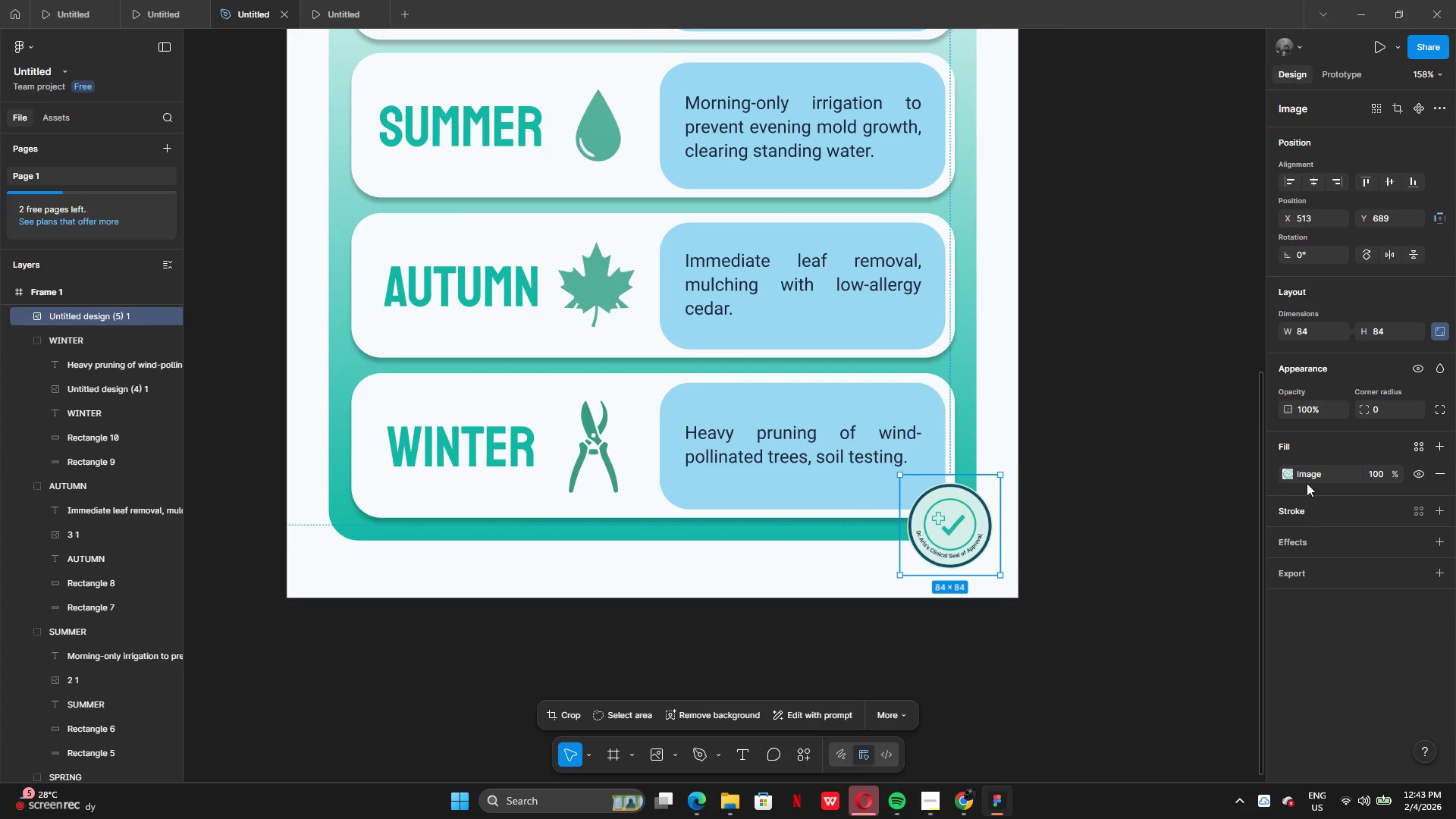 
left_click([1307, 541])
 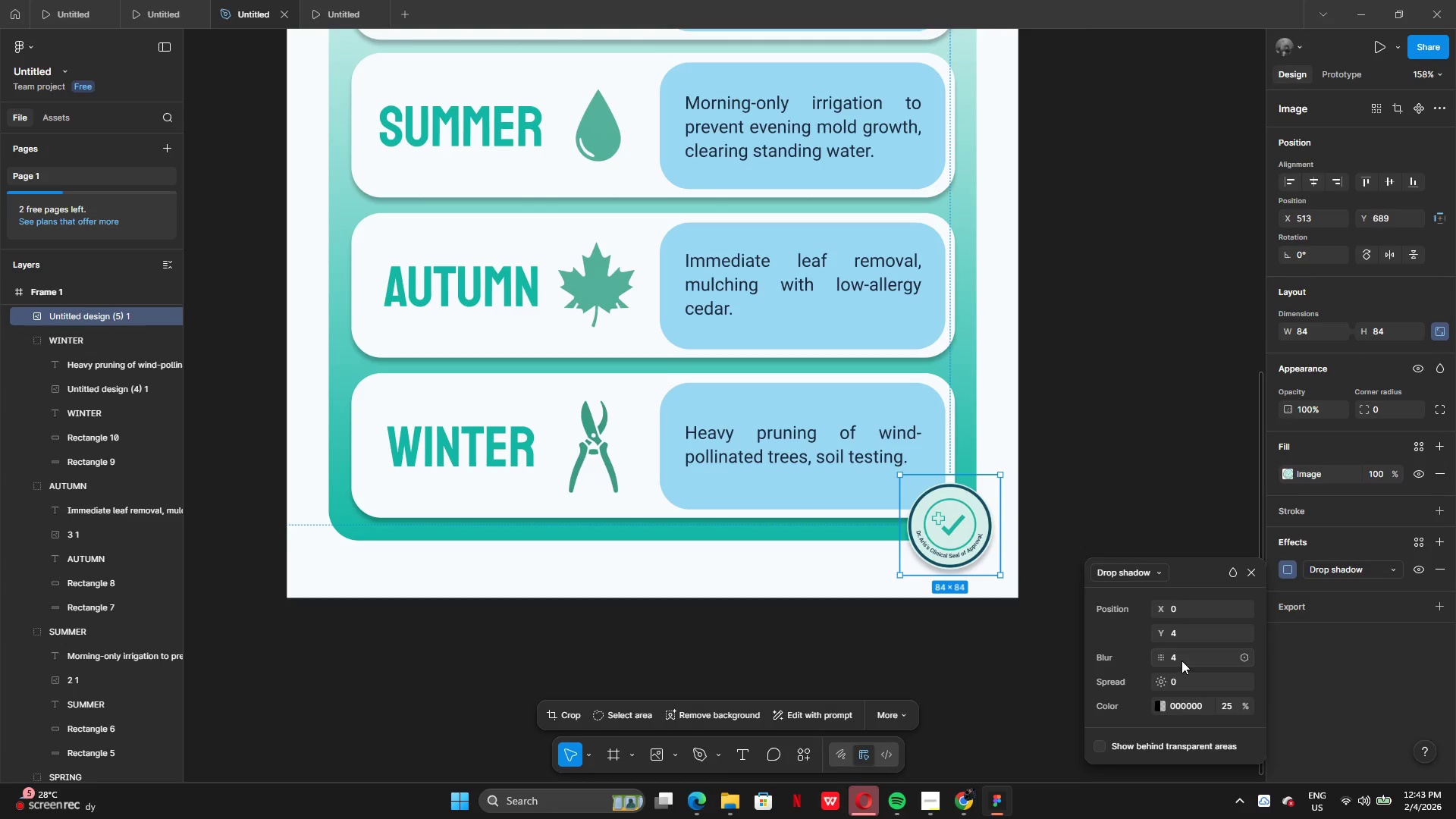 
left_click([1184, 659])
 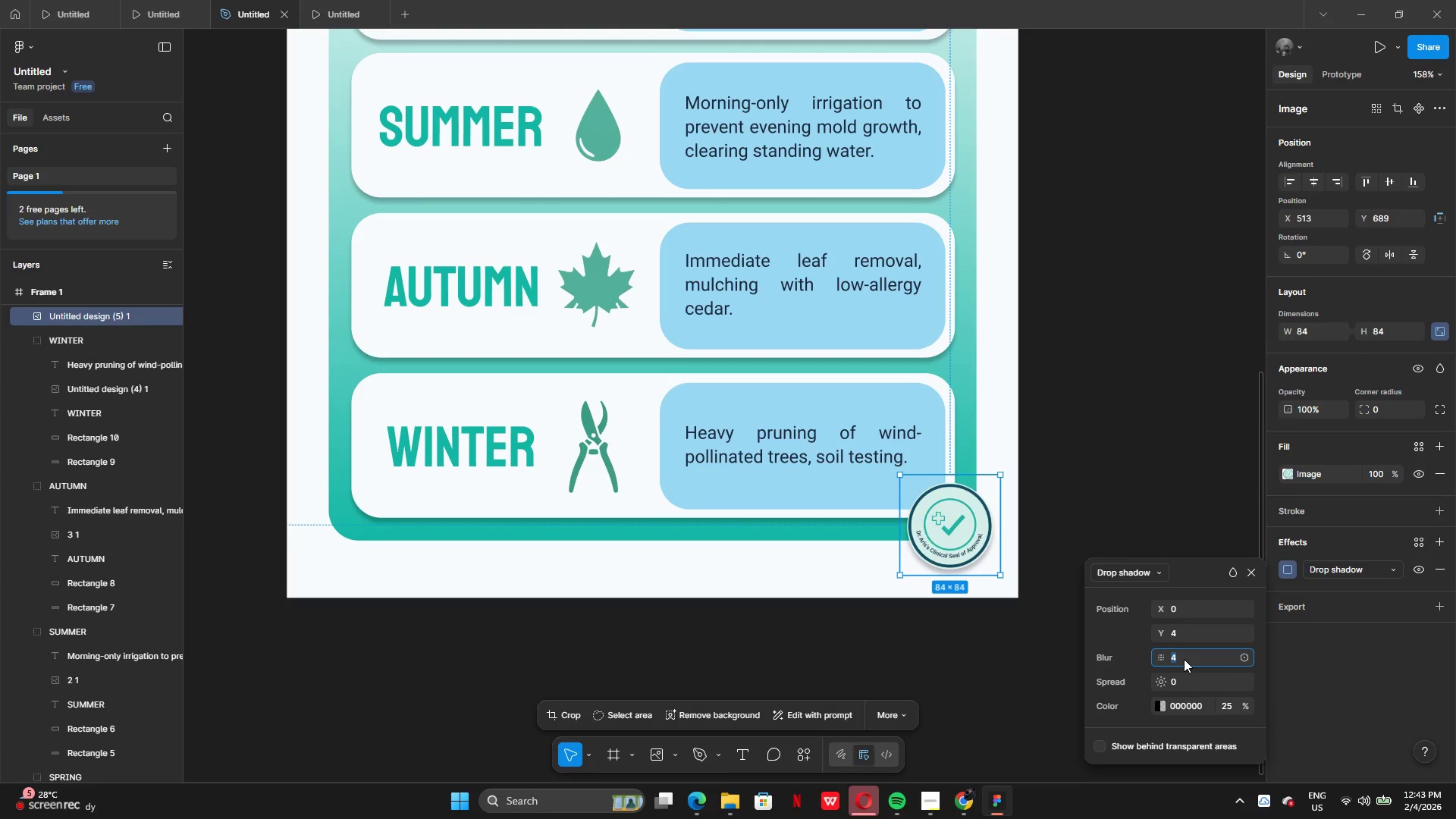 
left_click([1184, 659])
 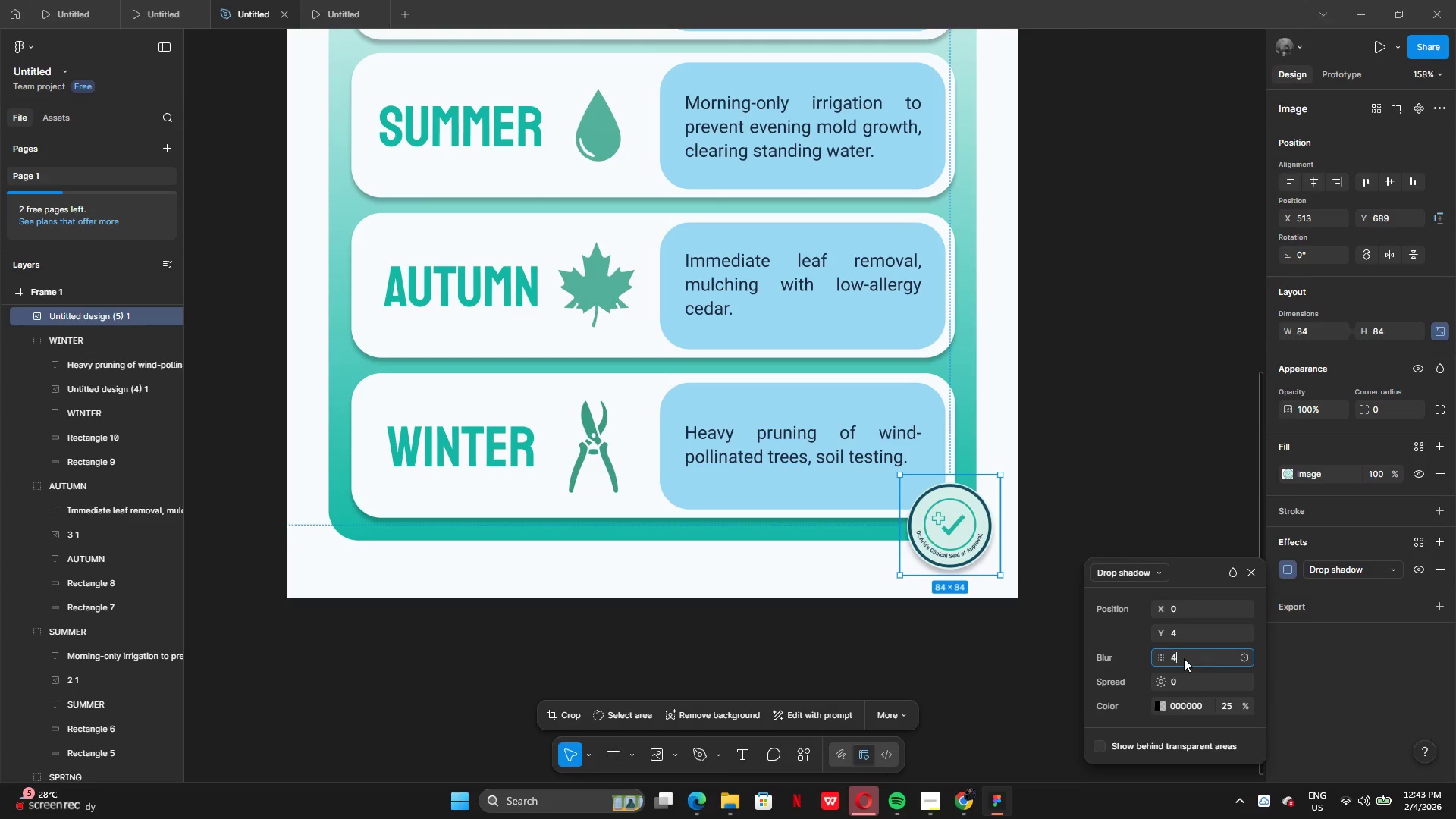 
key(Backspace)
 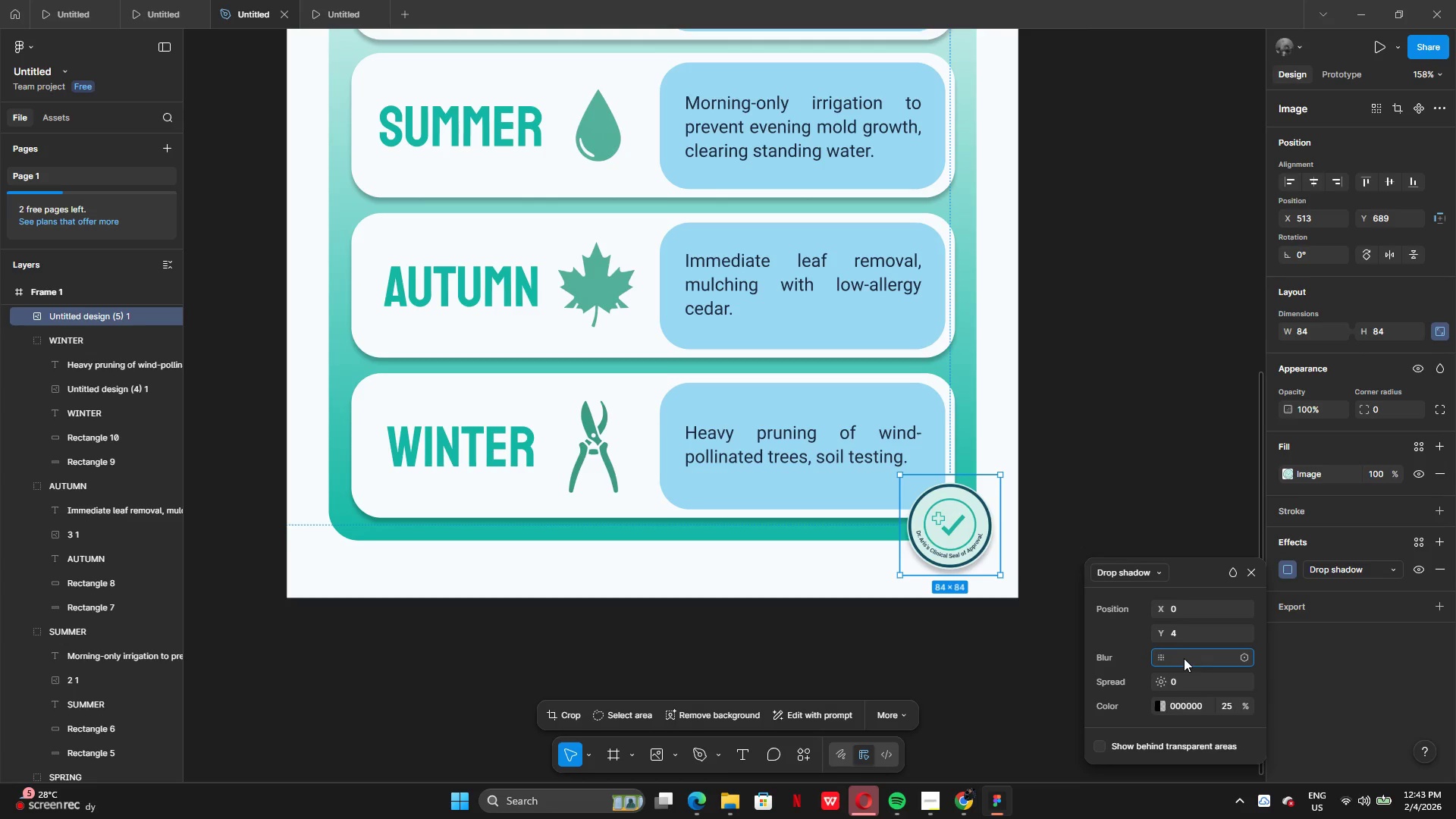 
key(3)
 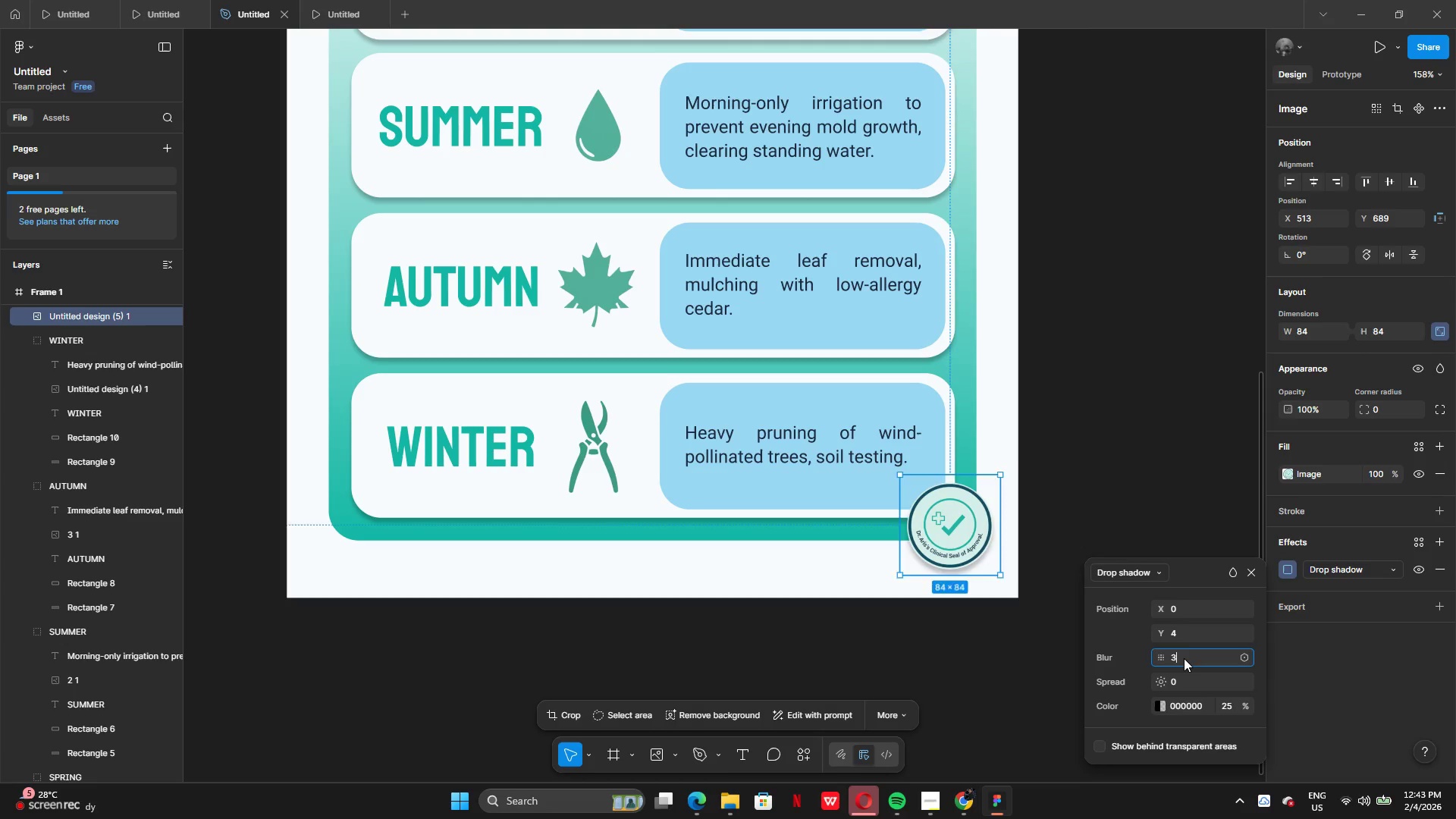 
key(Enter)
 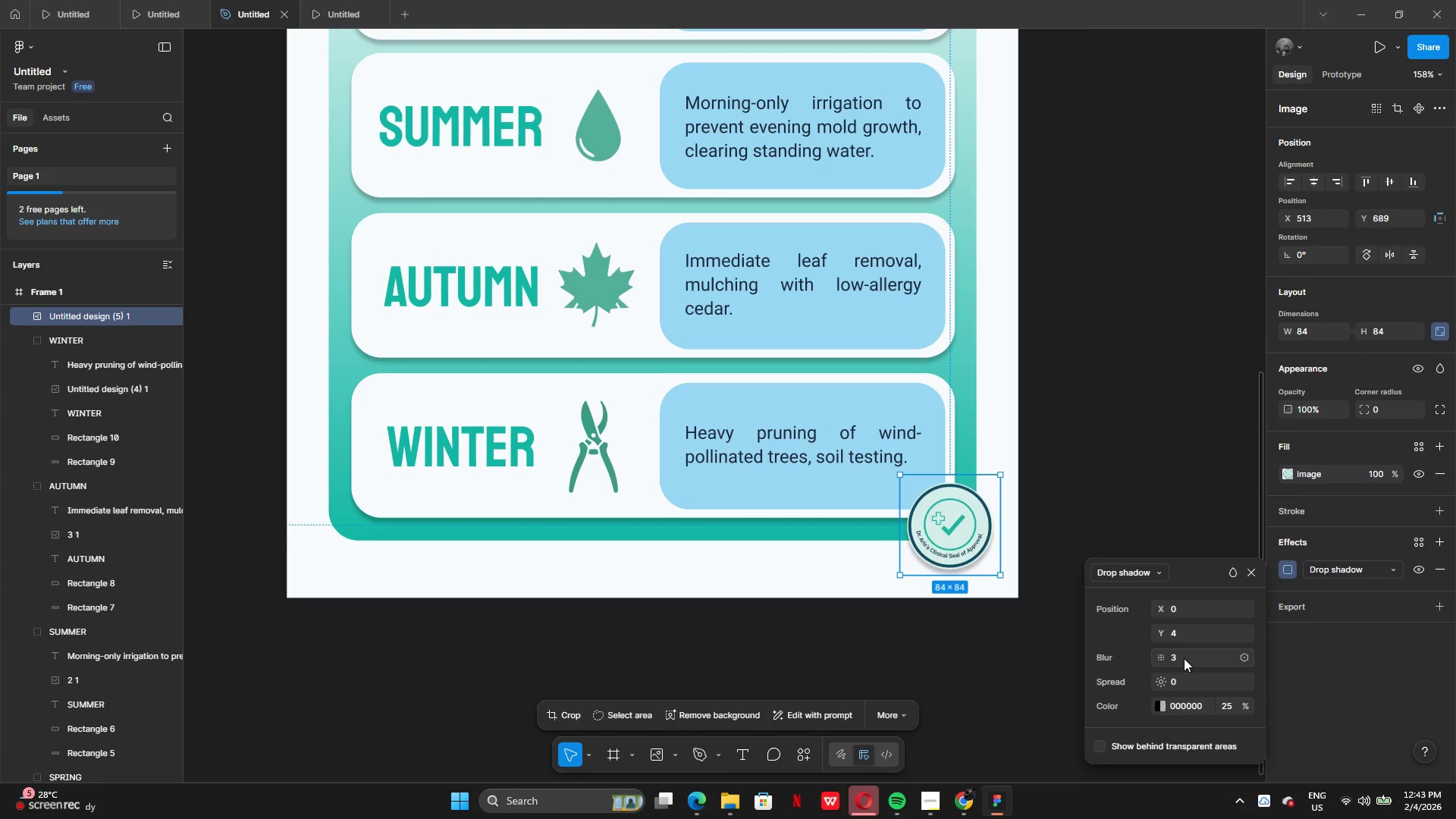 
left_click([1185, 633])
 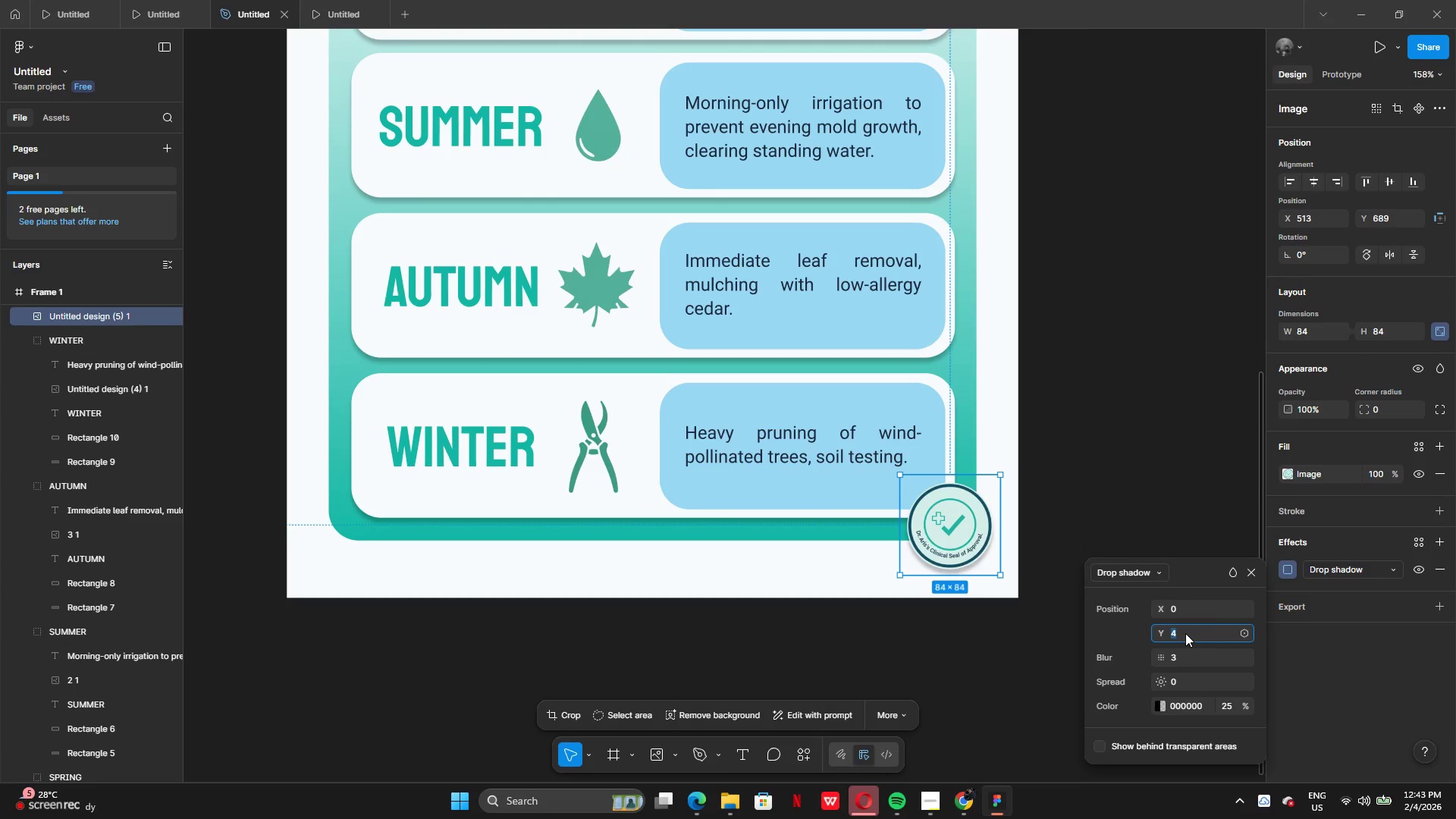 
left_click([1185, 633])
 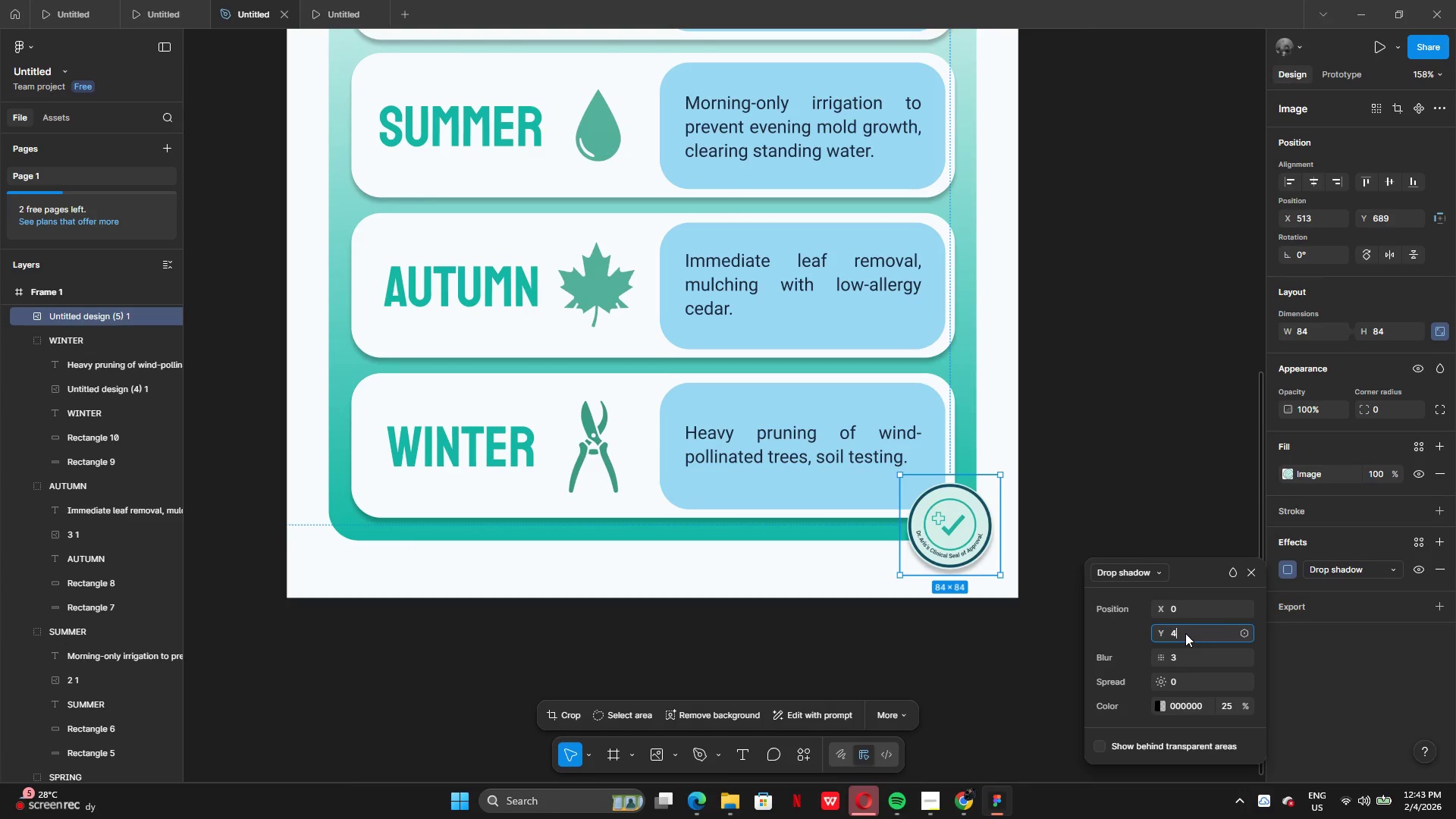 
key(Backspace)
 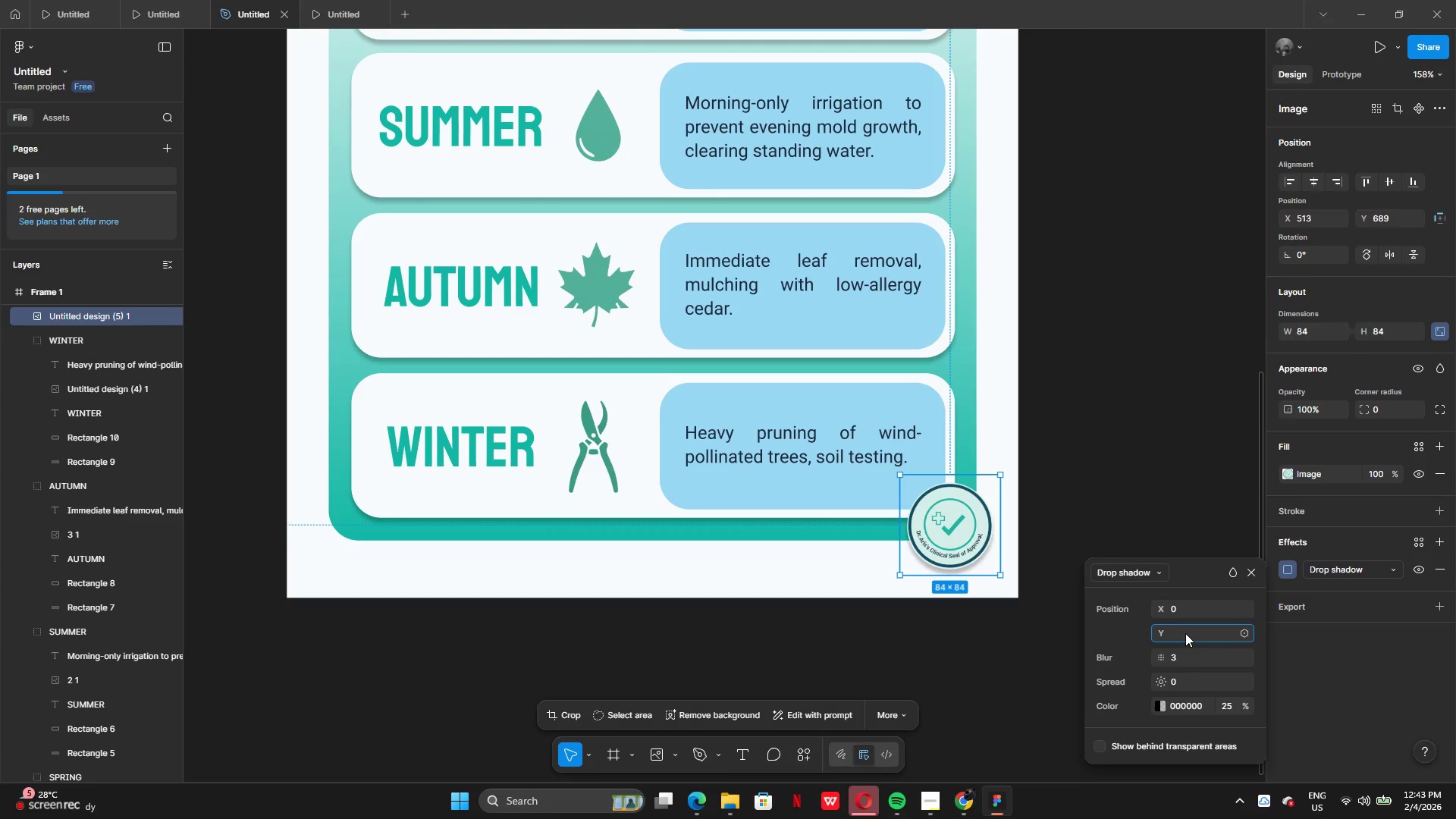 
key(3)
 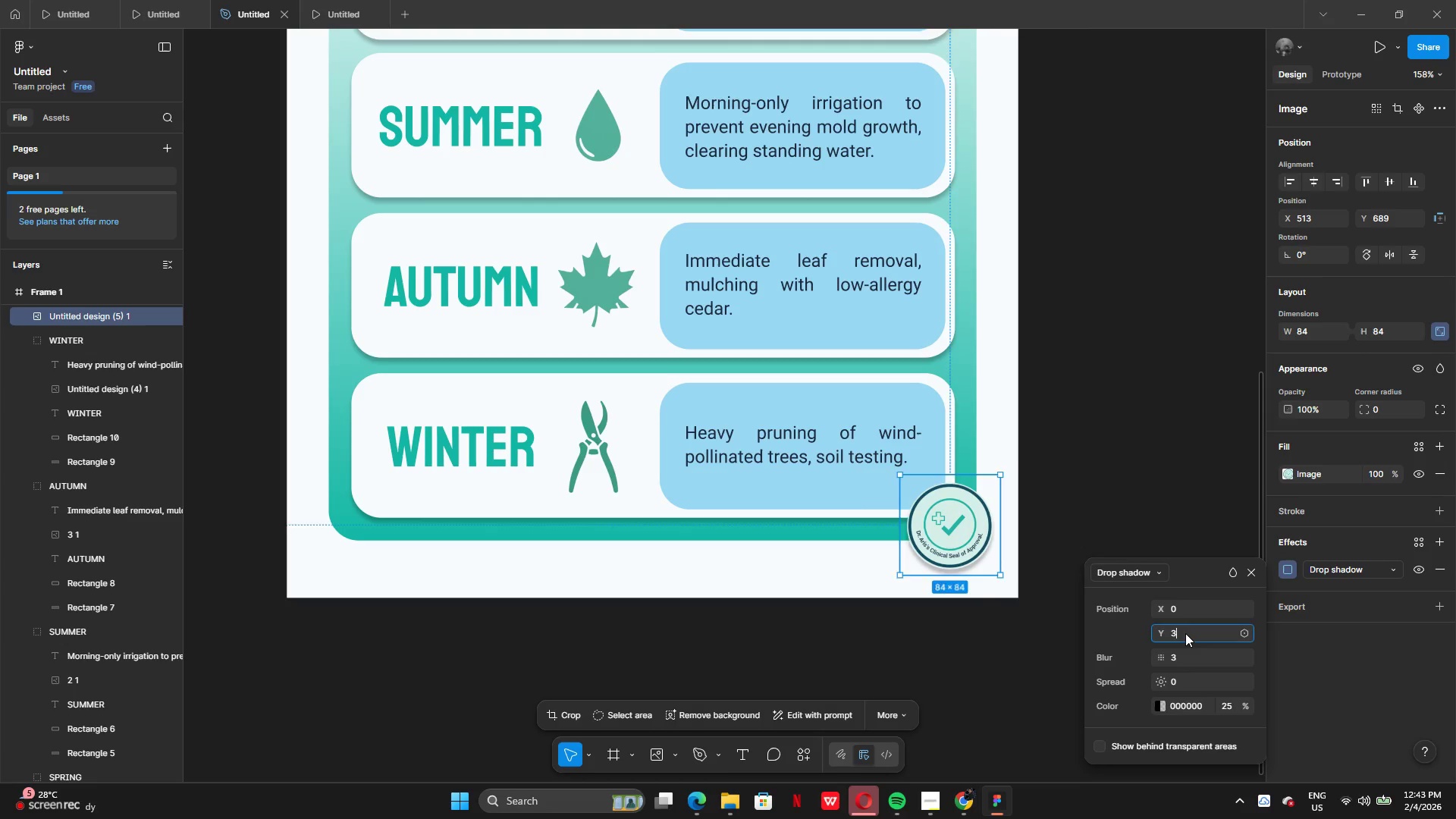 
key(Enter)
 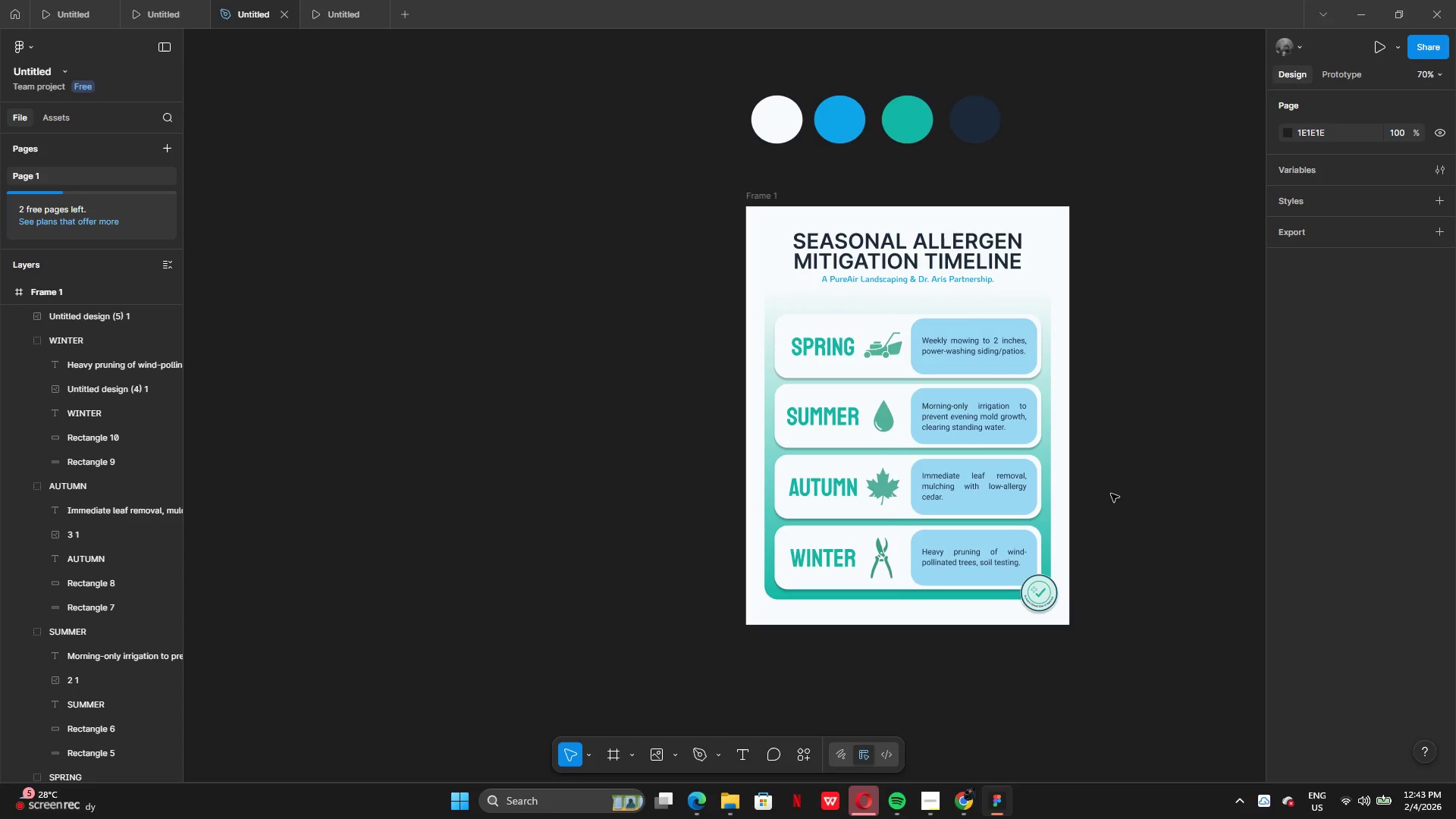 
wait(12.27)
 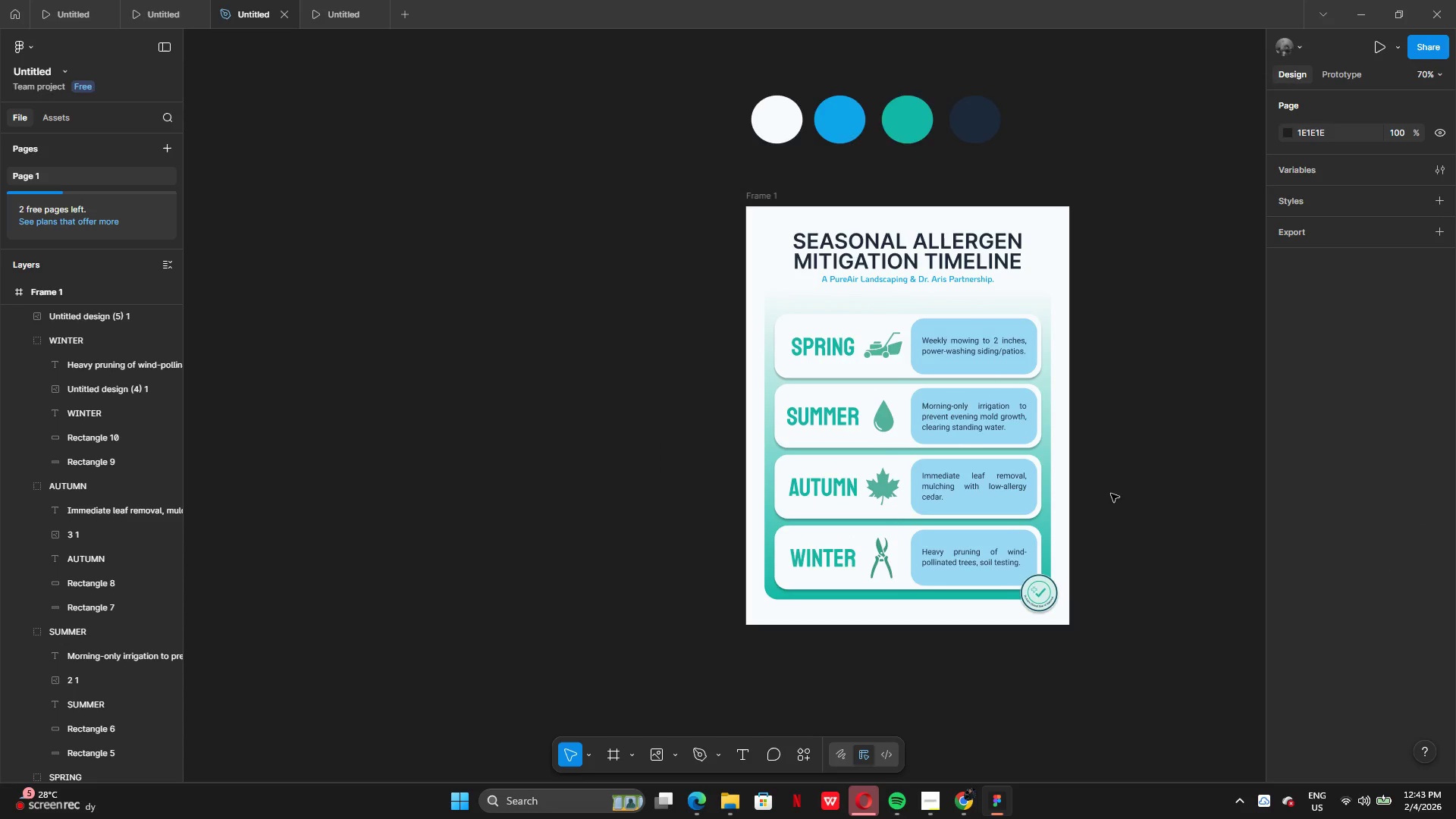 
scroll: coordinate [1212, 517], scroll_direction: down, amount: 1.0
 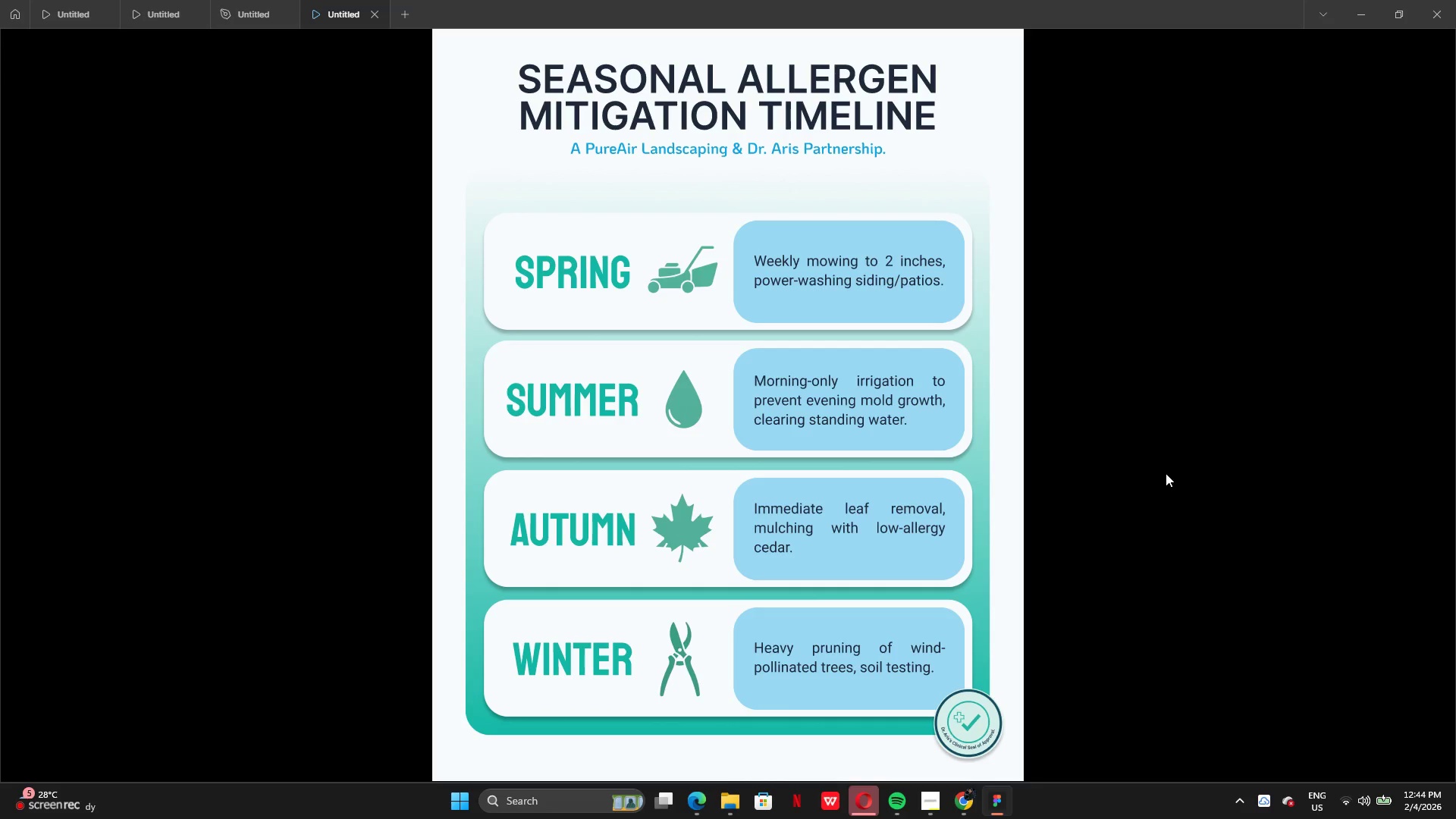 
wait(15.18)
 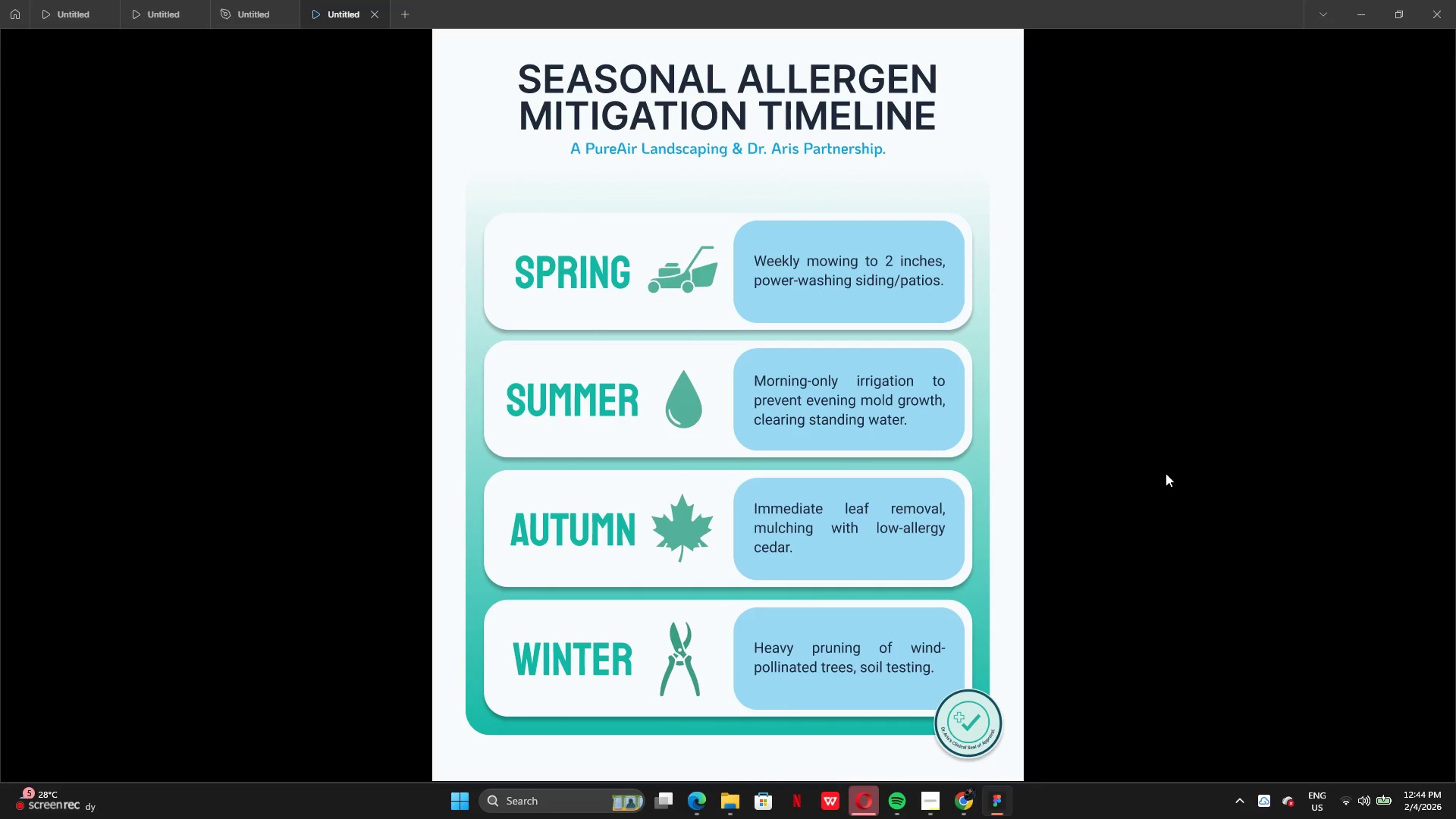 
left_click_drag(start_coordinate=[987, 548], to_coordinate=[740, 561])
 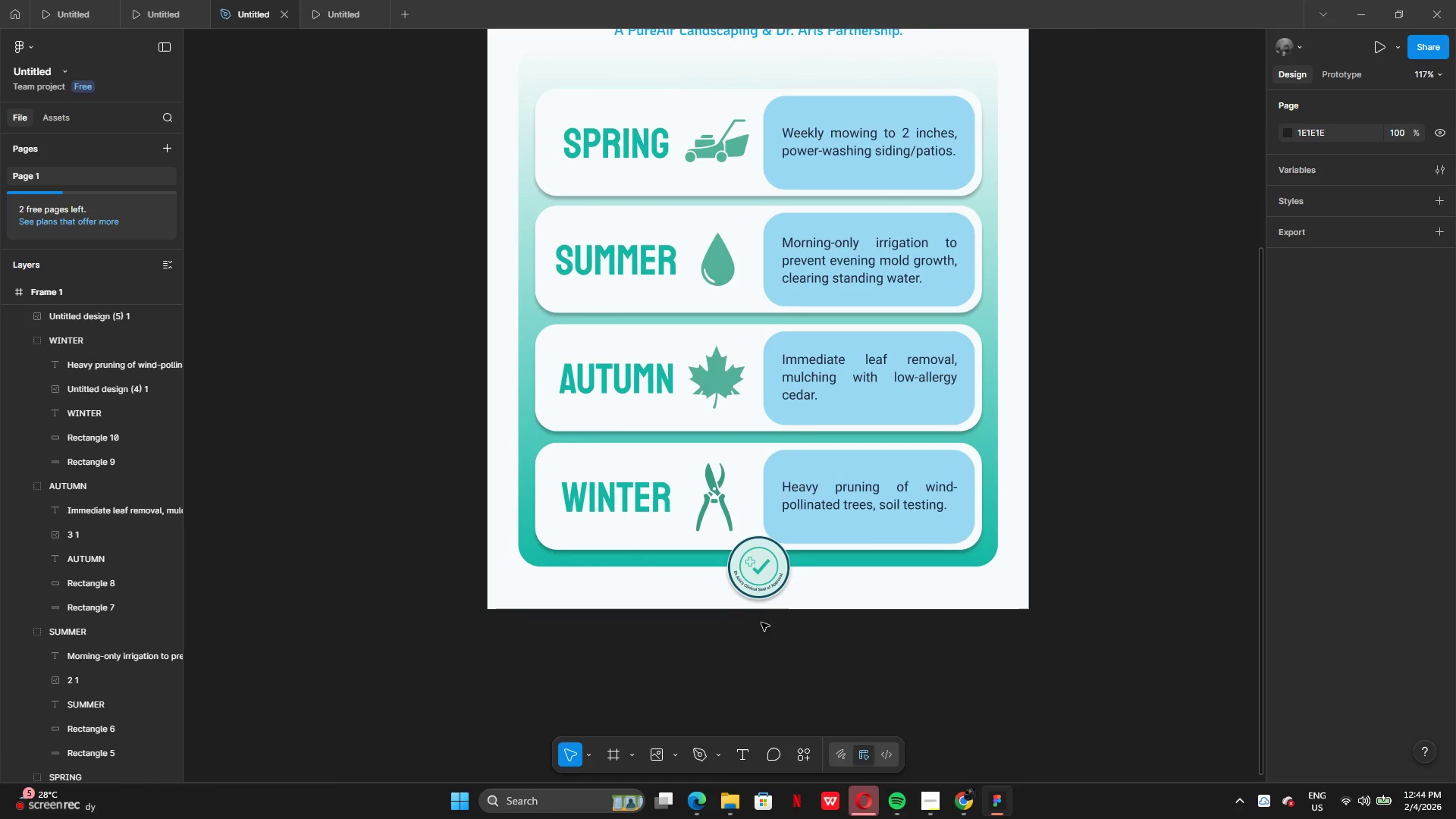 
wait(11.84)
 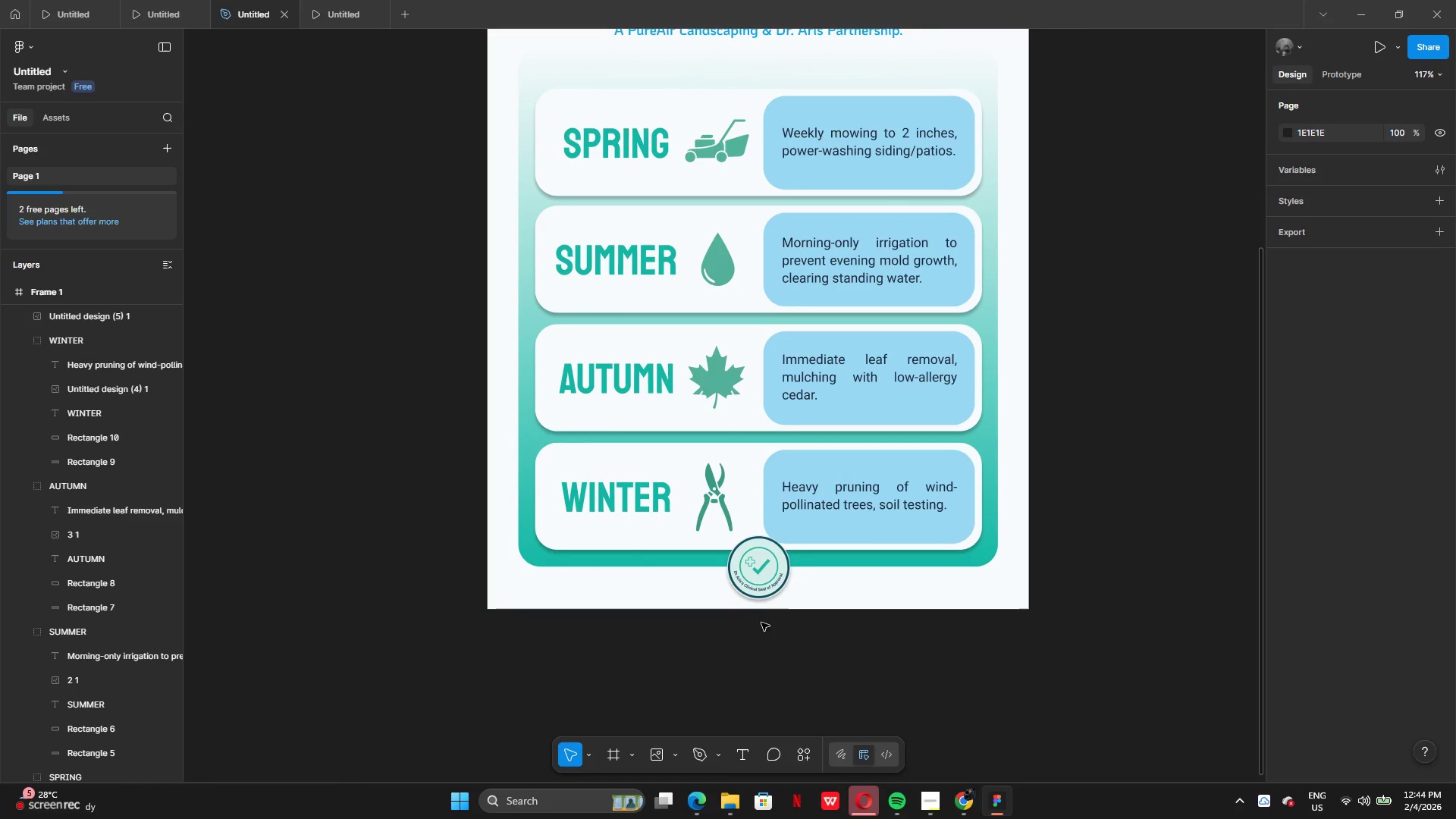 
left_click_drag(start_coordinate=[772, 579], to_coordinate=[937, 573])
 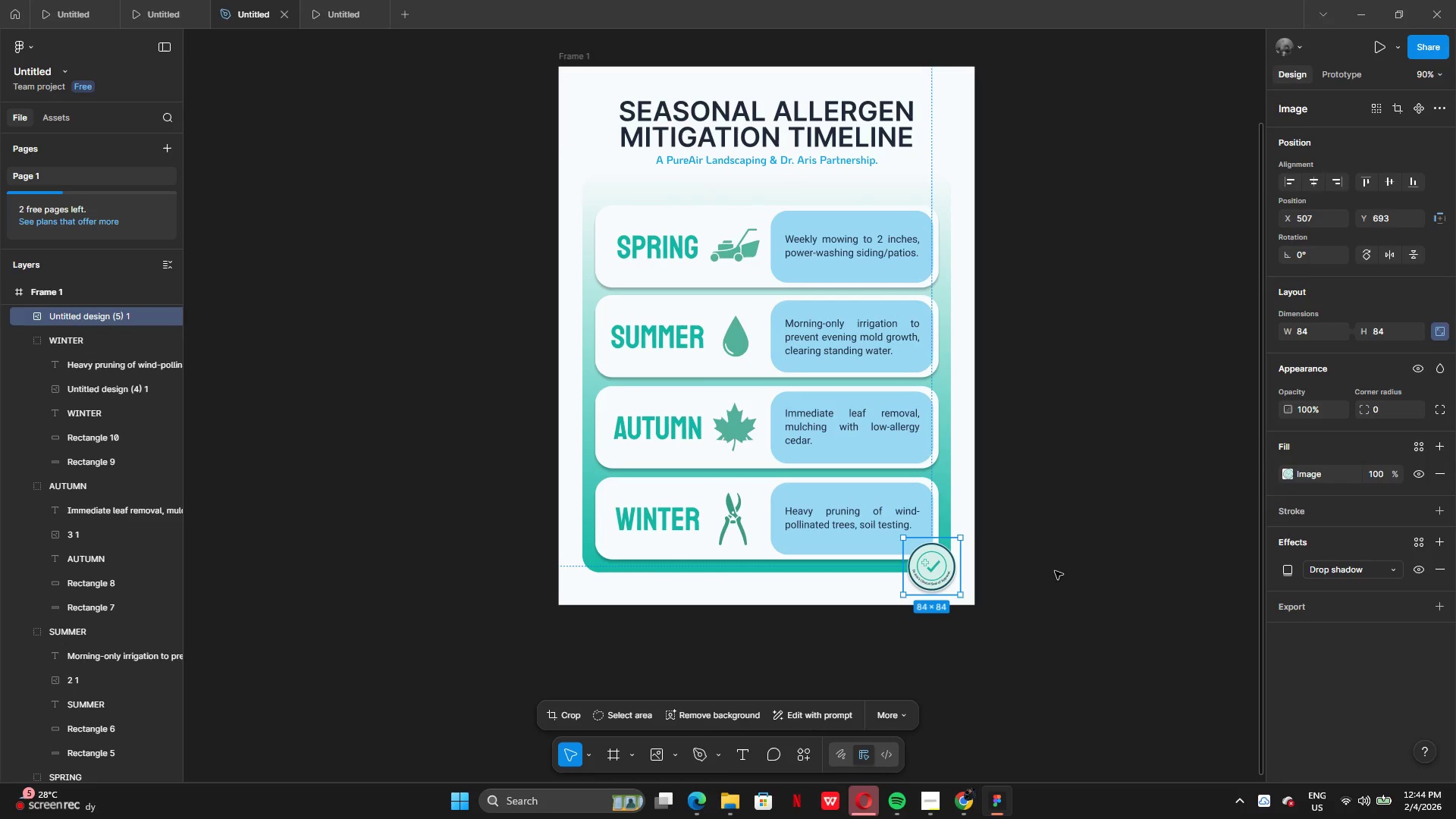 
left_click([1055, 571])
 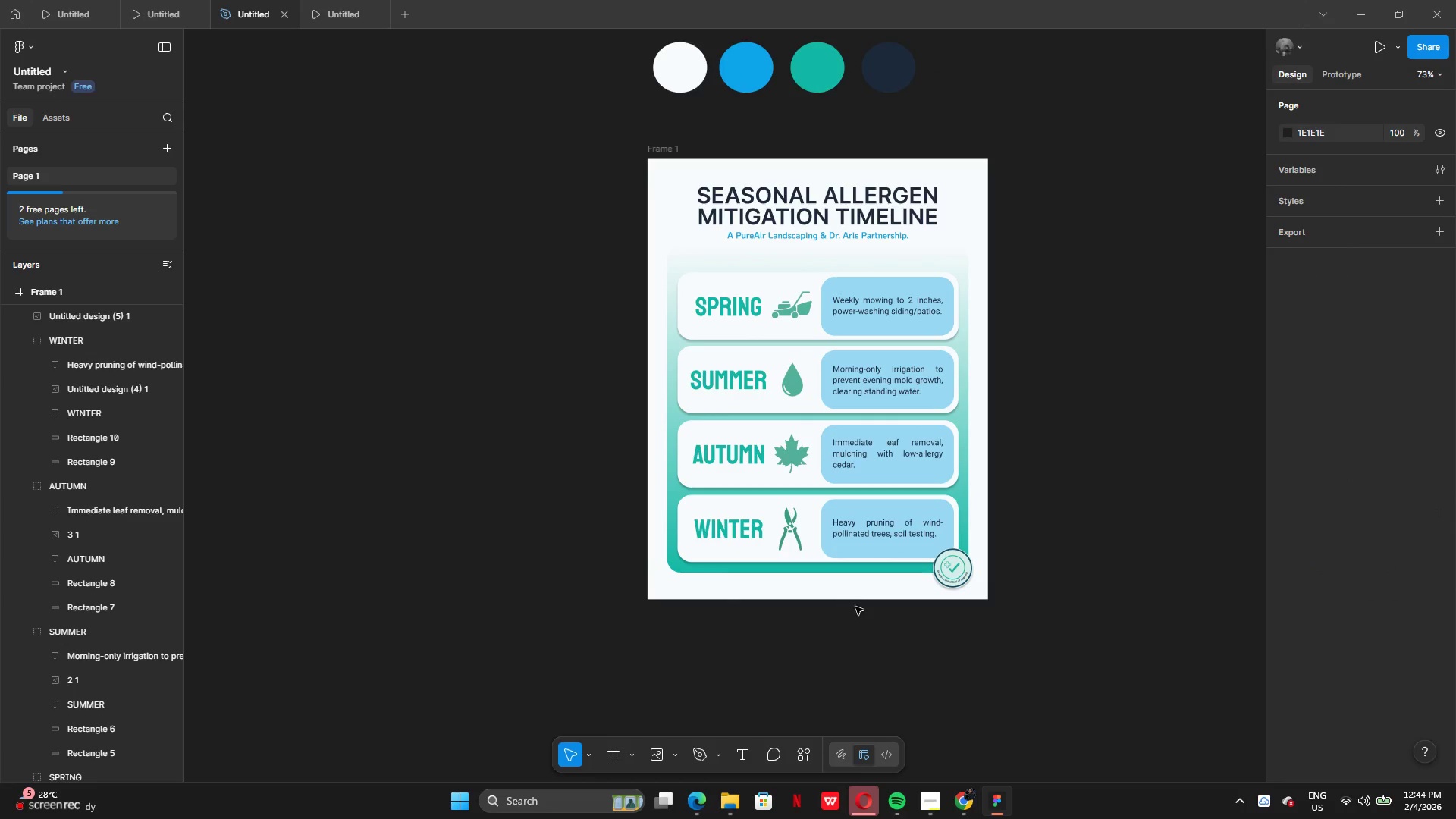 
wait(6.51)
 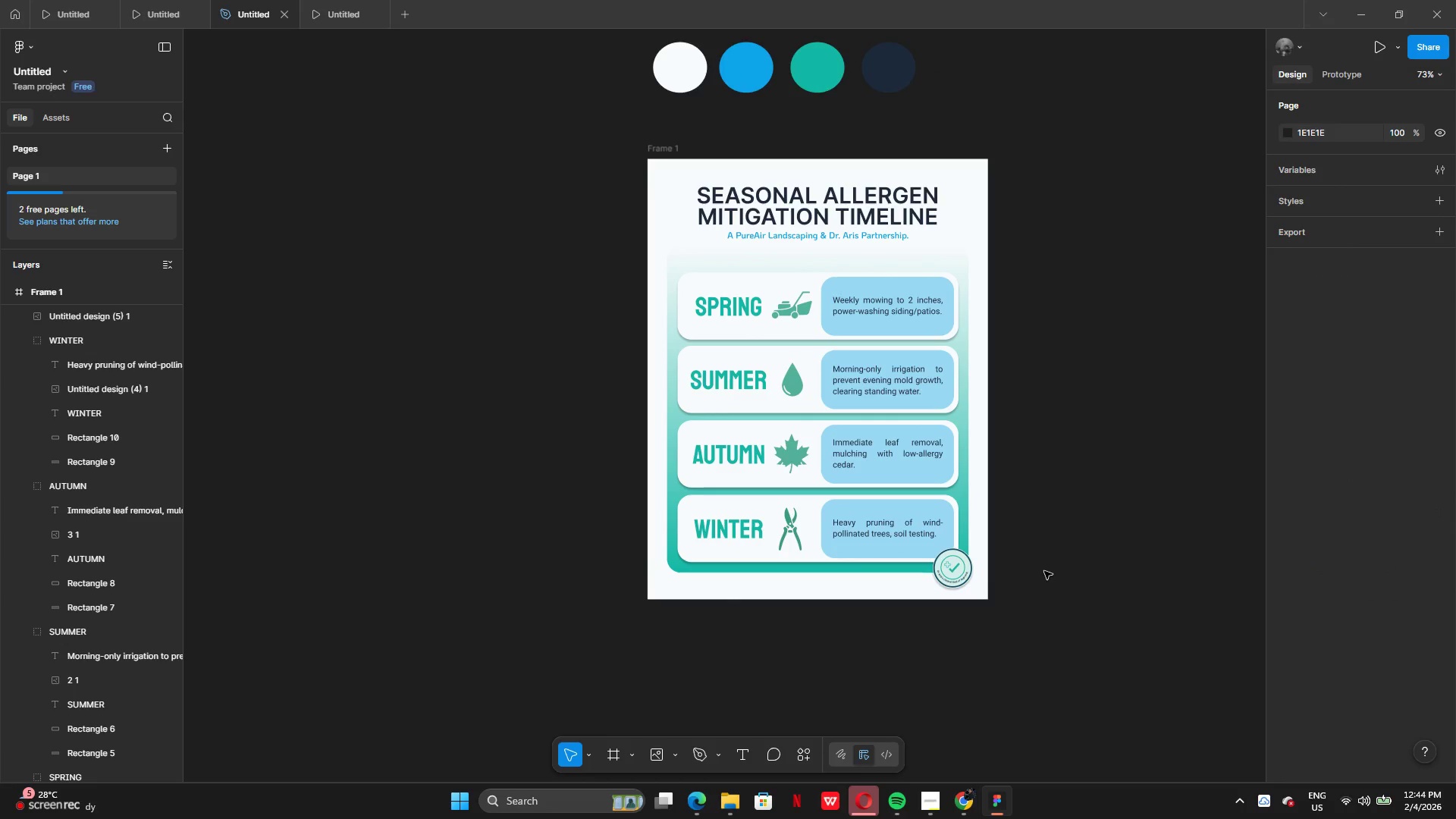 
left_click_drag(start_coordinate=[948, 575], to_coordinate=[814, 579])
 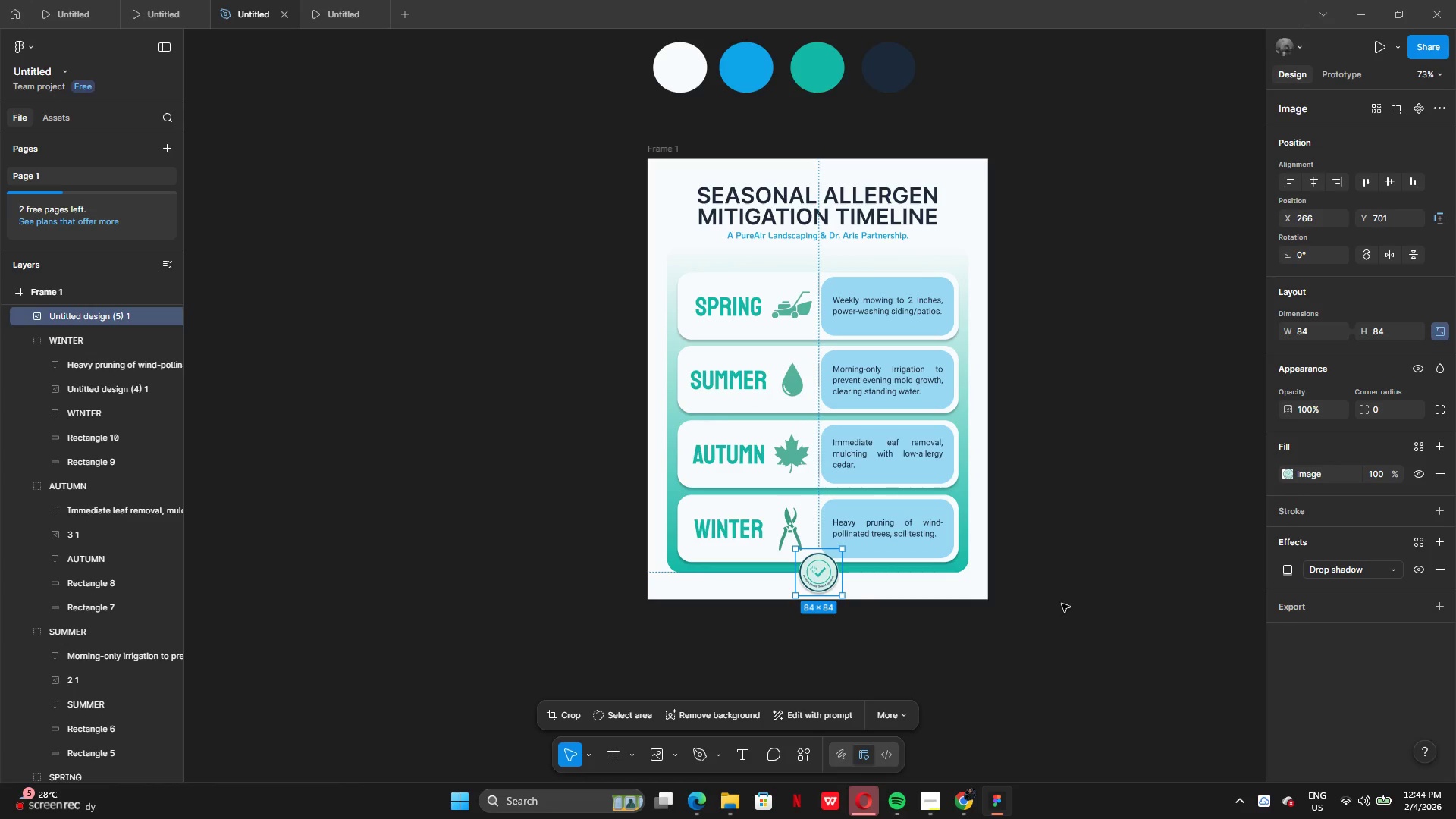 
left_click([1063, 604])
 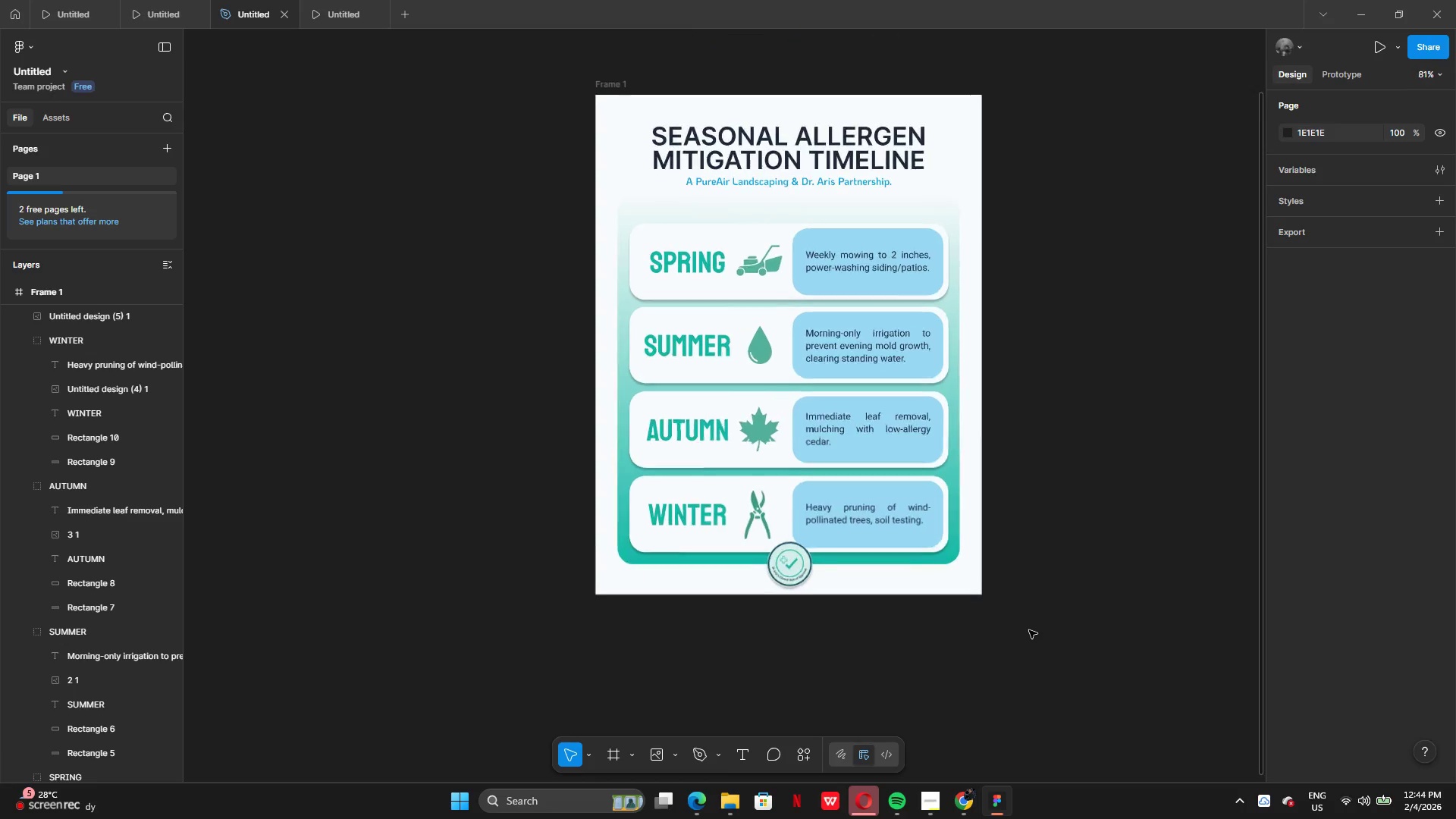 
wait(7.0)
 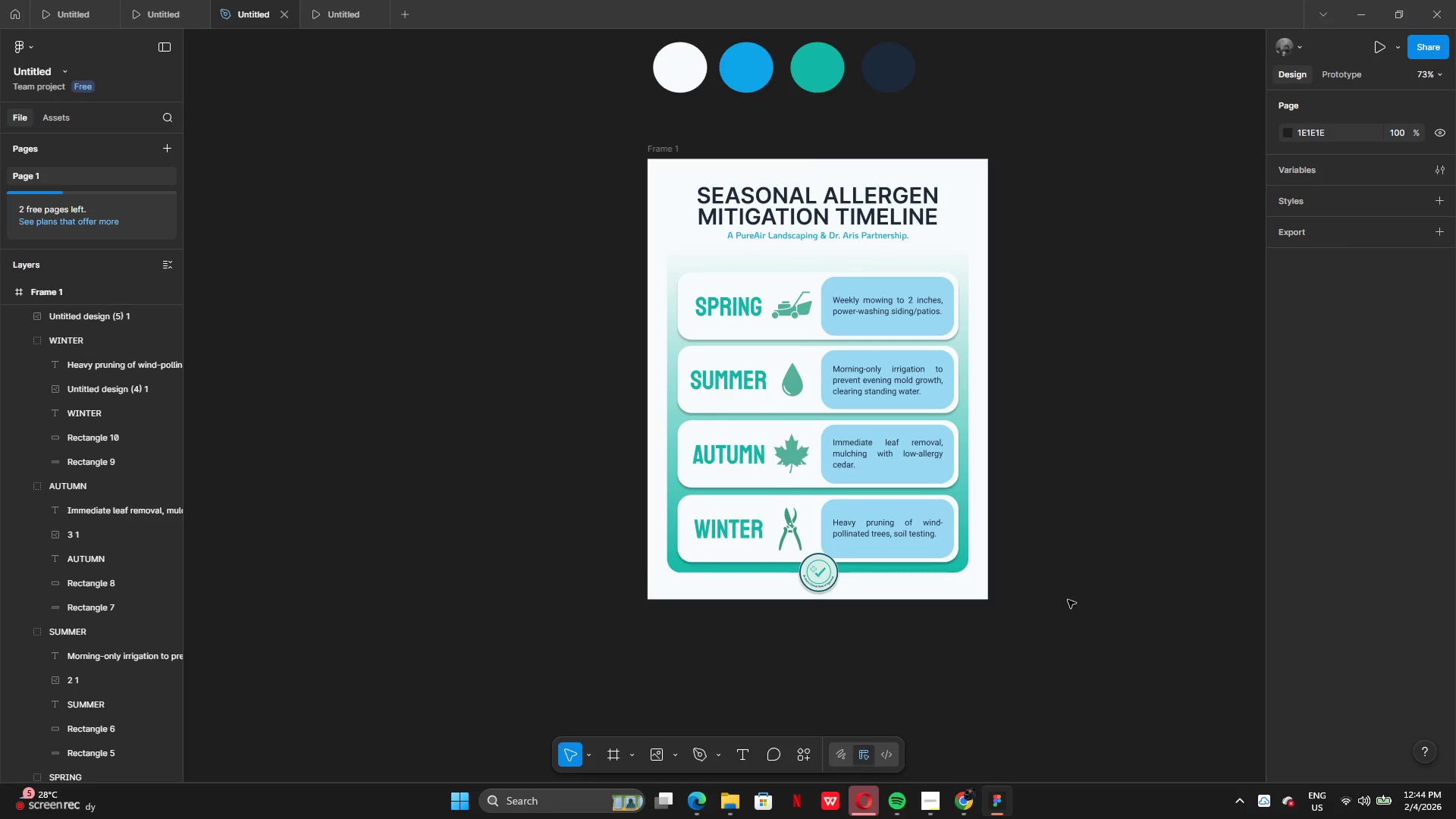 
scroll: coordinate [922, 641], scroll_direction: none, amount: 0.0
 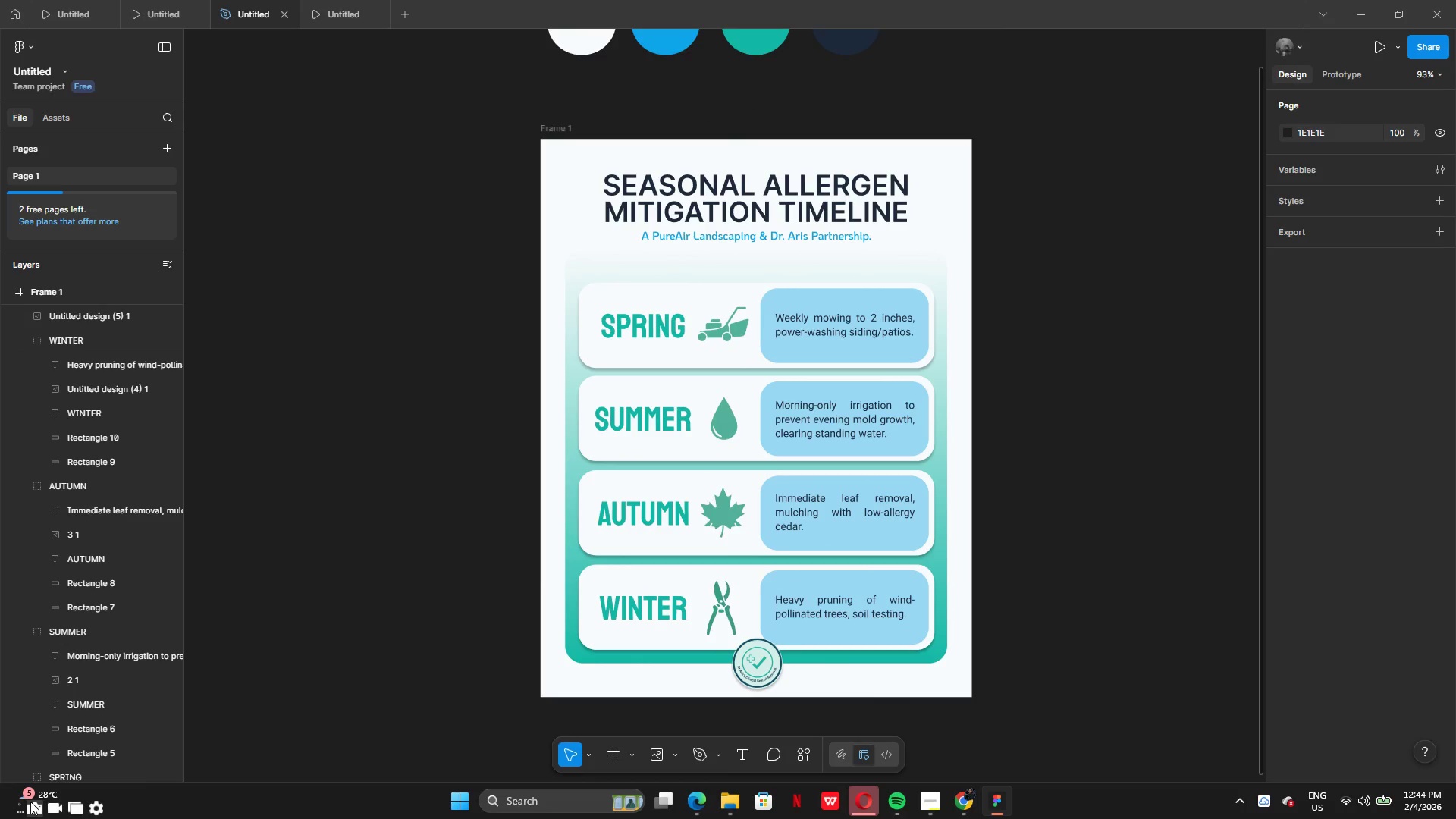 
left_click([36, 804])
 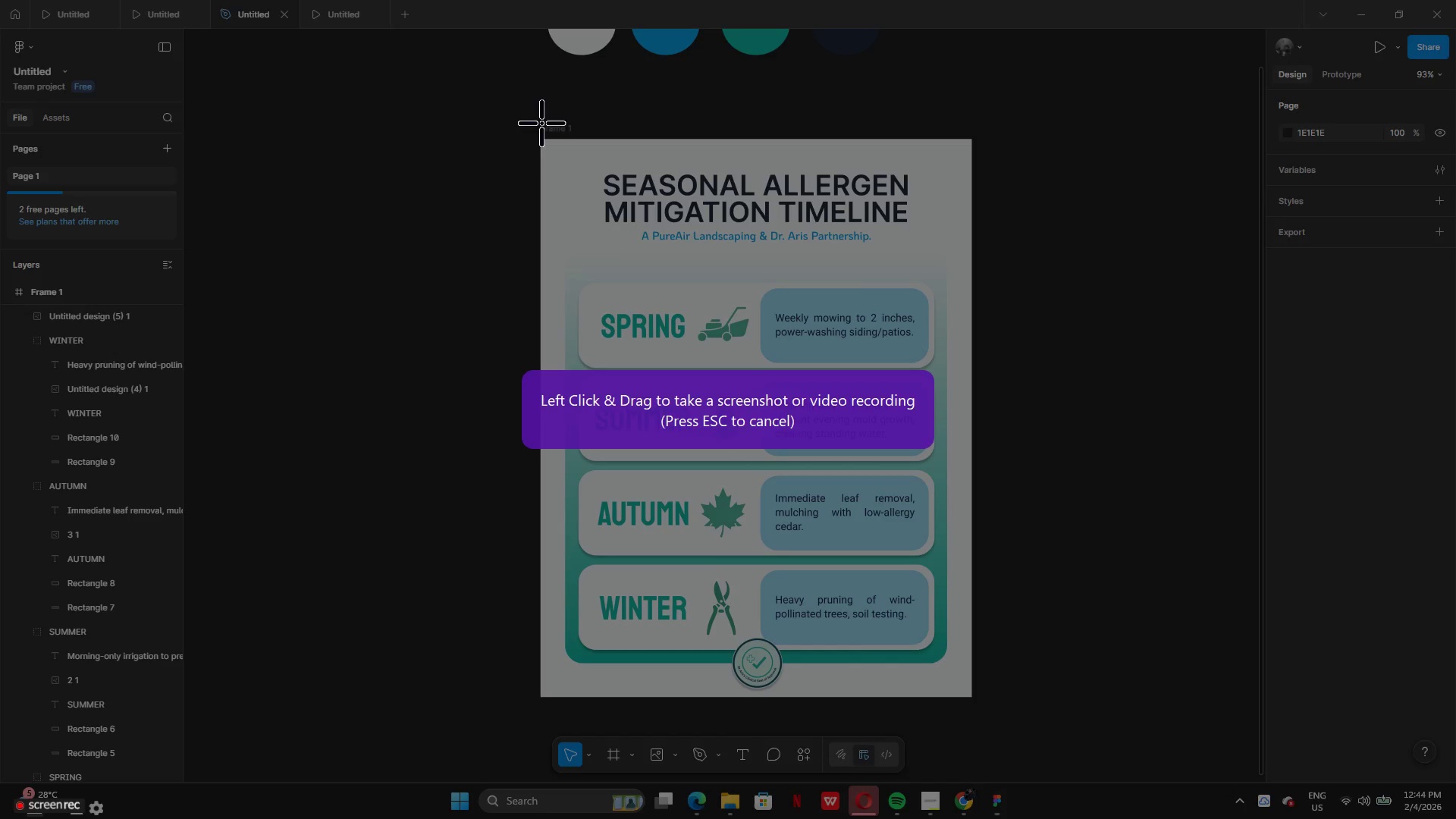 
left_click_drag(start_coordinate=[541, 132], to_coordinate=[974, 699])
 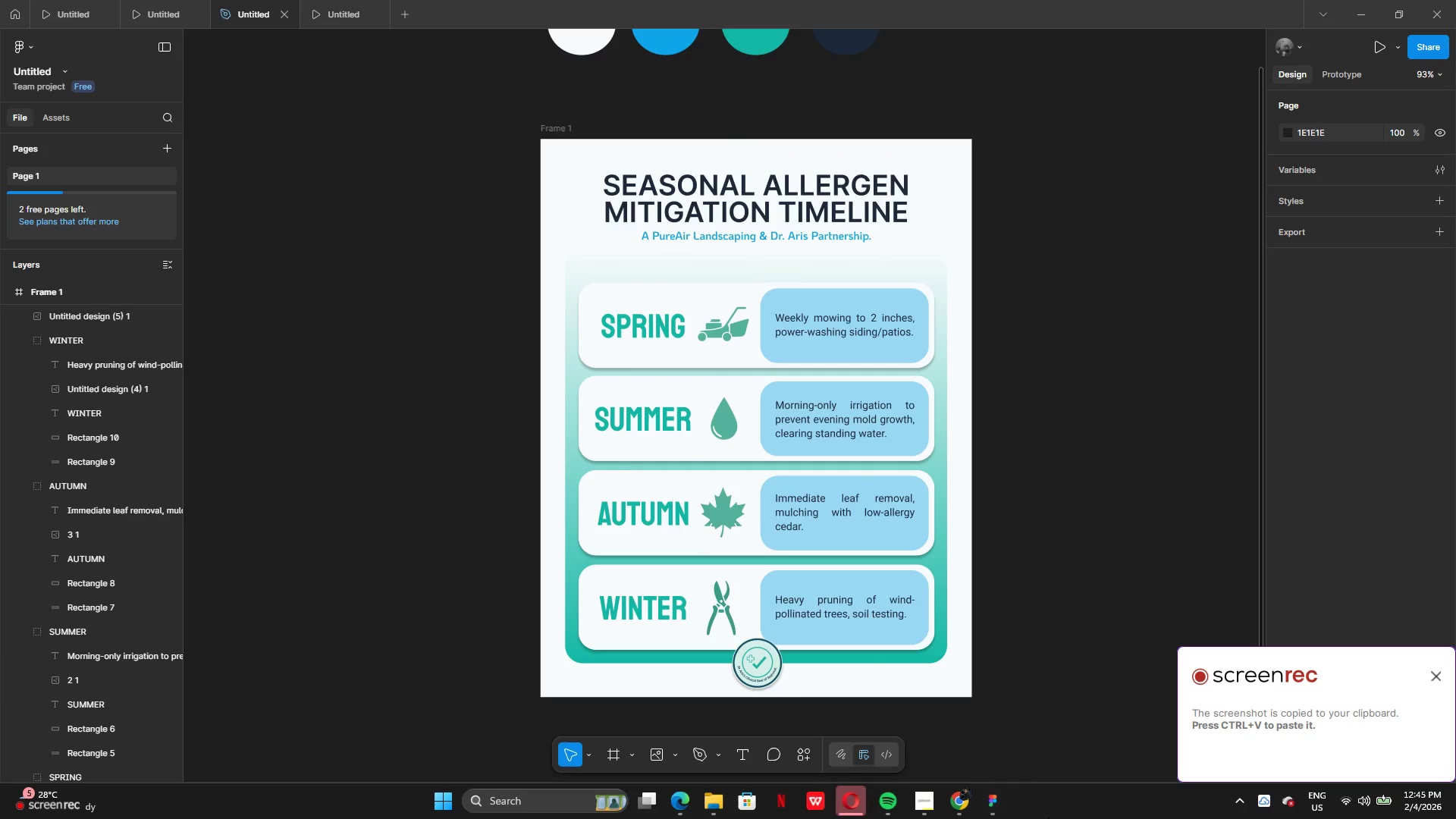 
left_click([959, 794])
 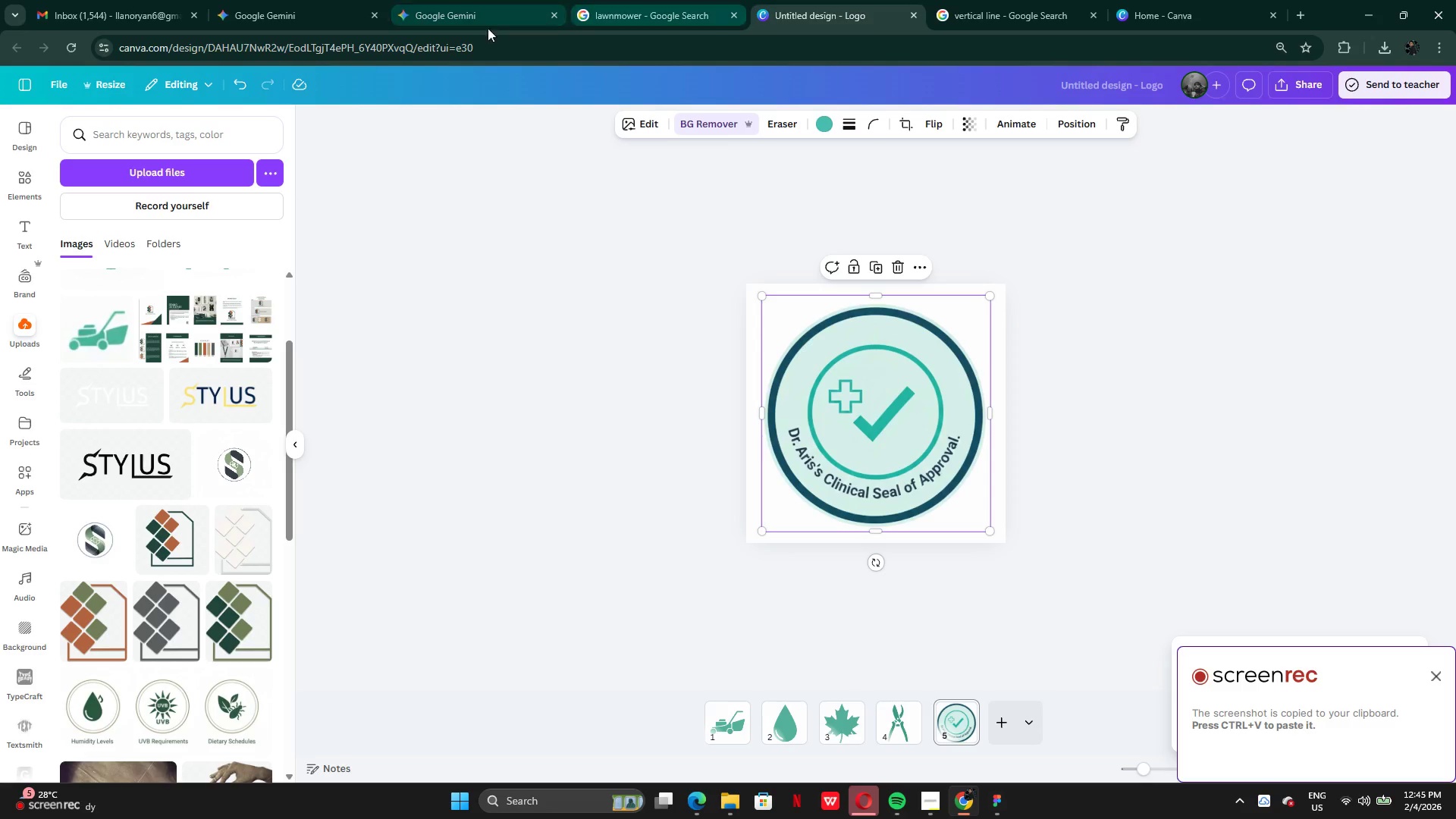 
left_click([455, 20])
 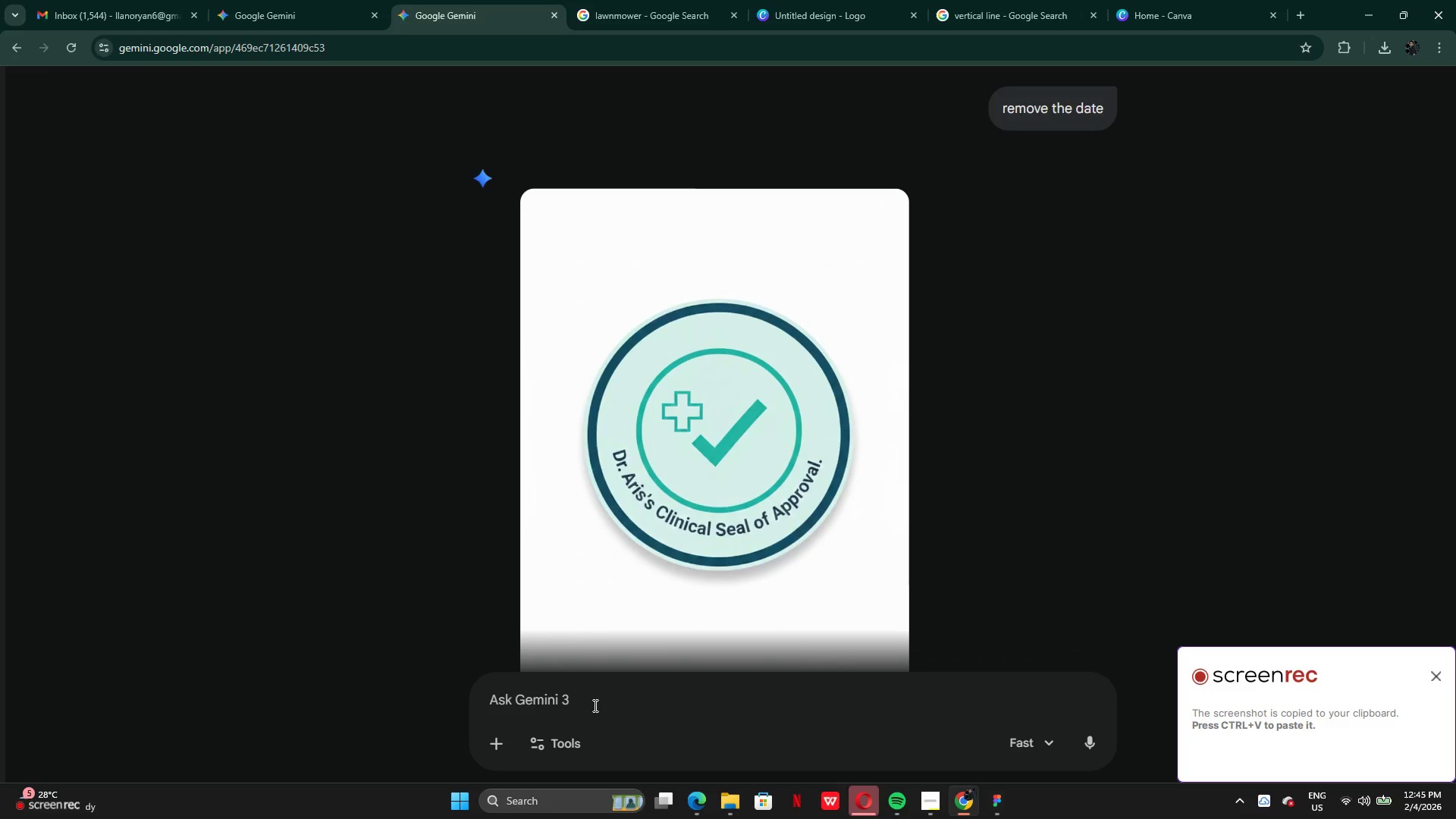 
left_click([590, 705])
 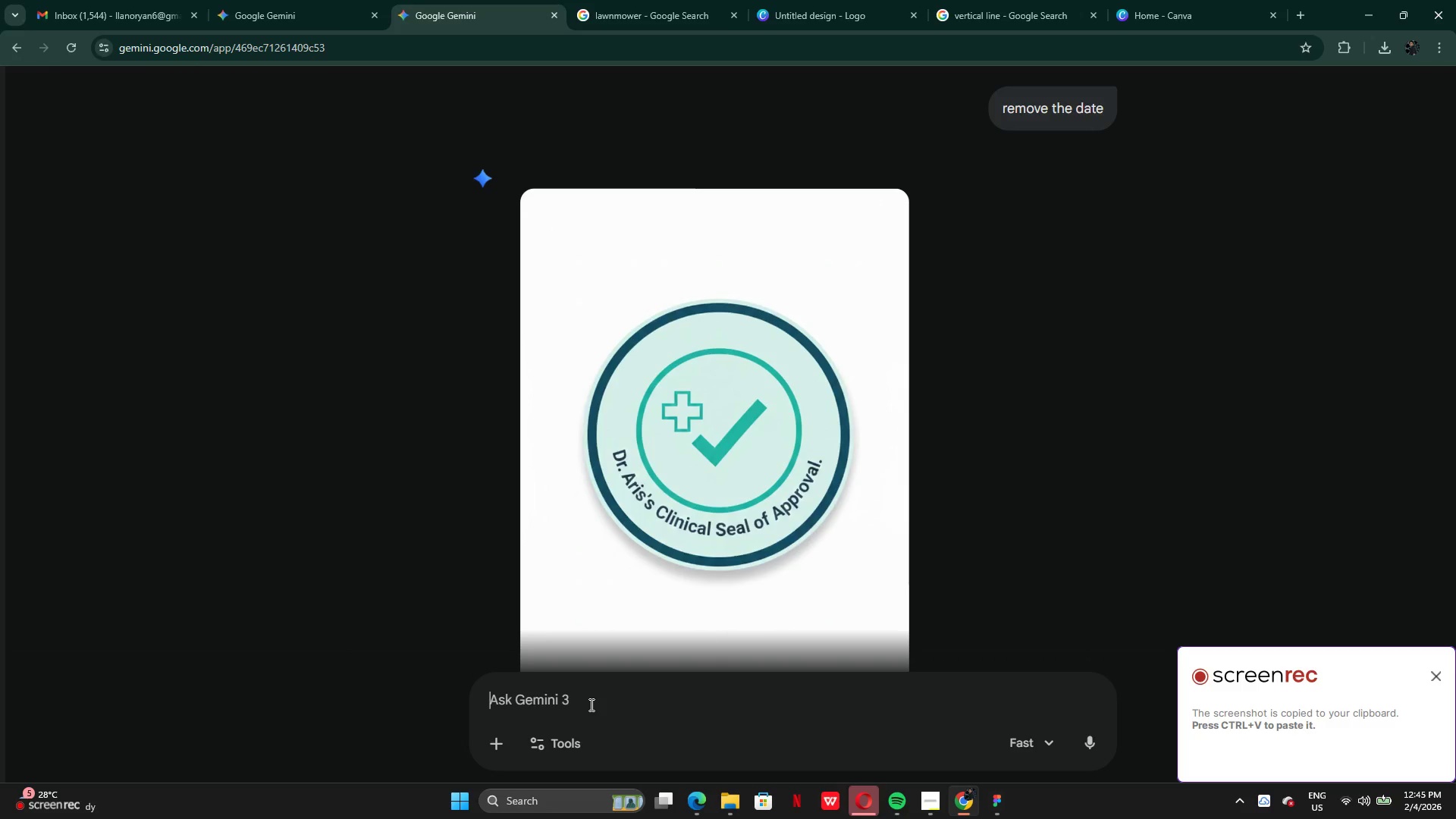 
key(Control+V)
 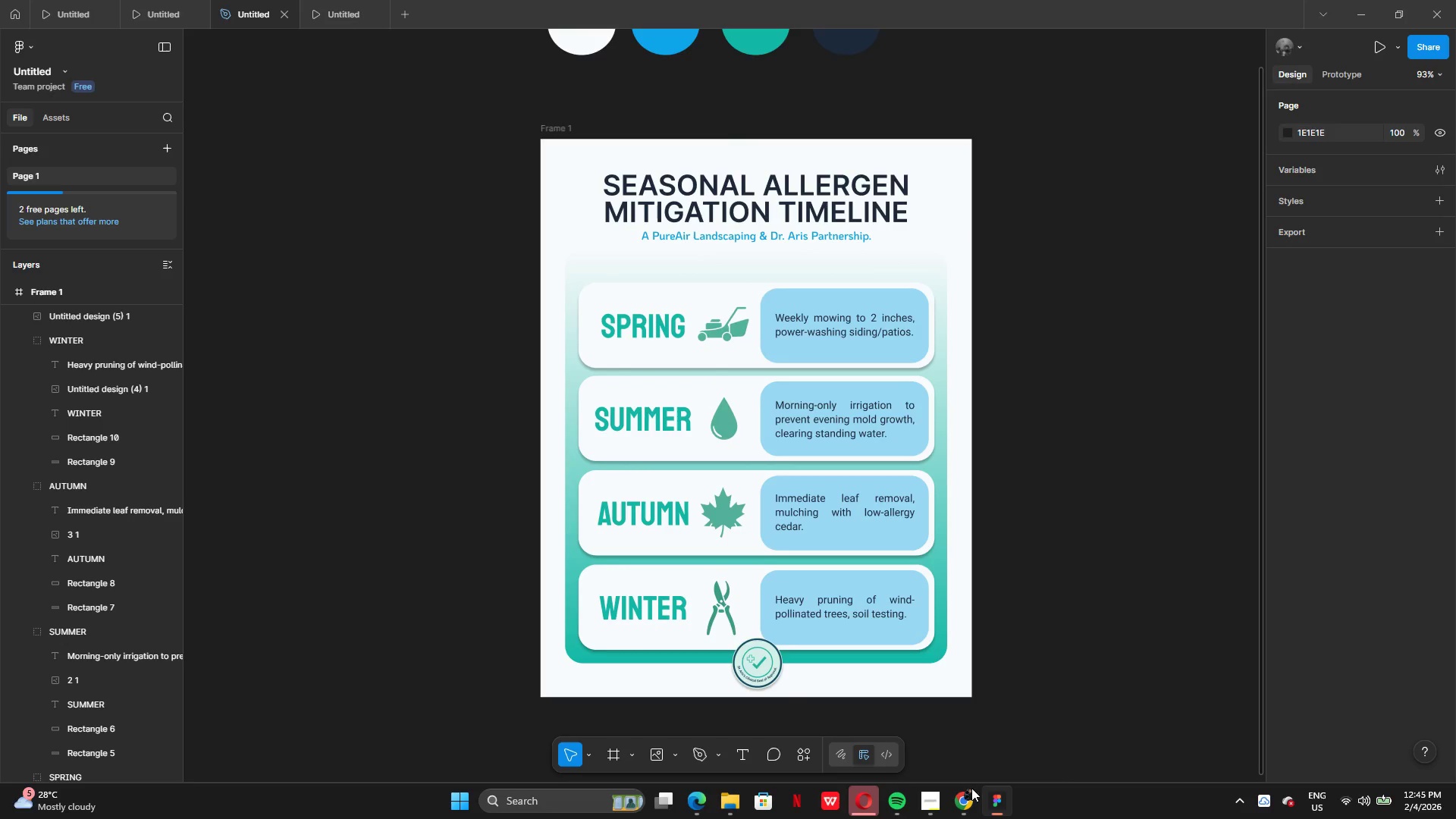 
left_click([755, 670])
 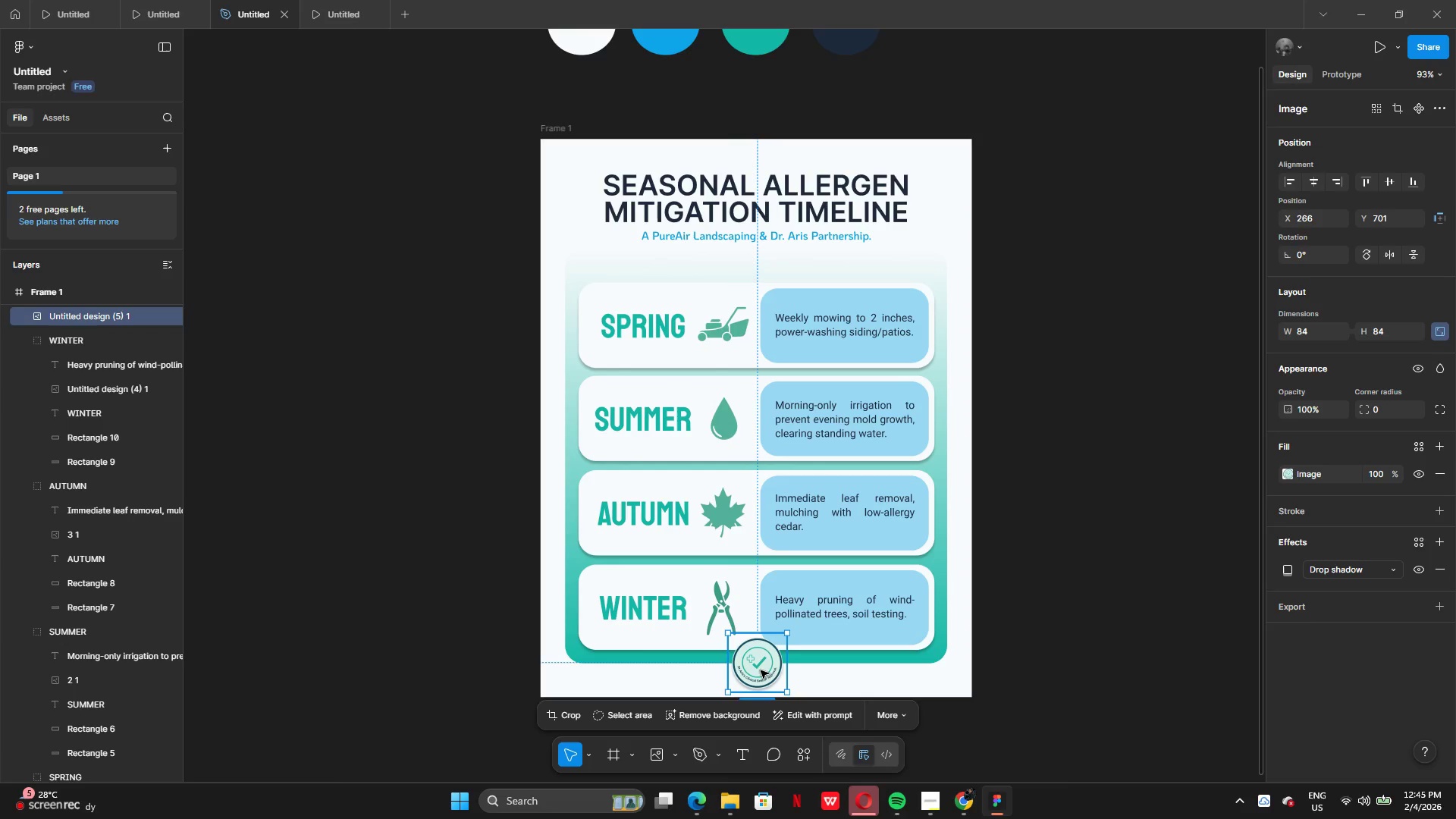 
left_click_drag(start_coordinate=[761, 670], to_coordinate=[935, 665])
 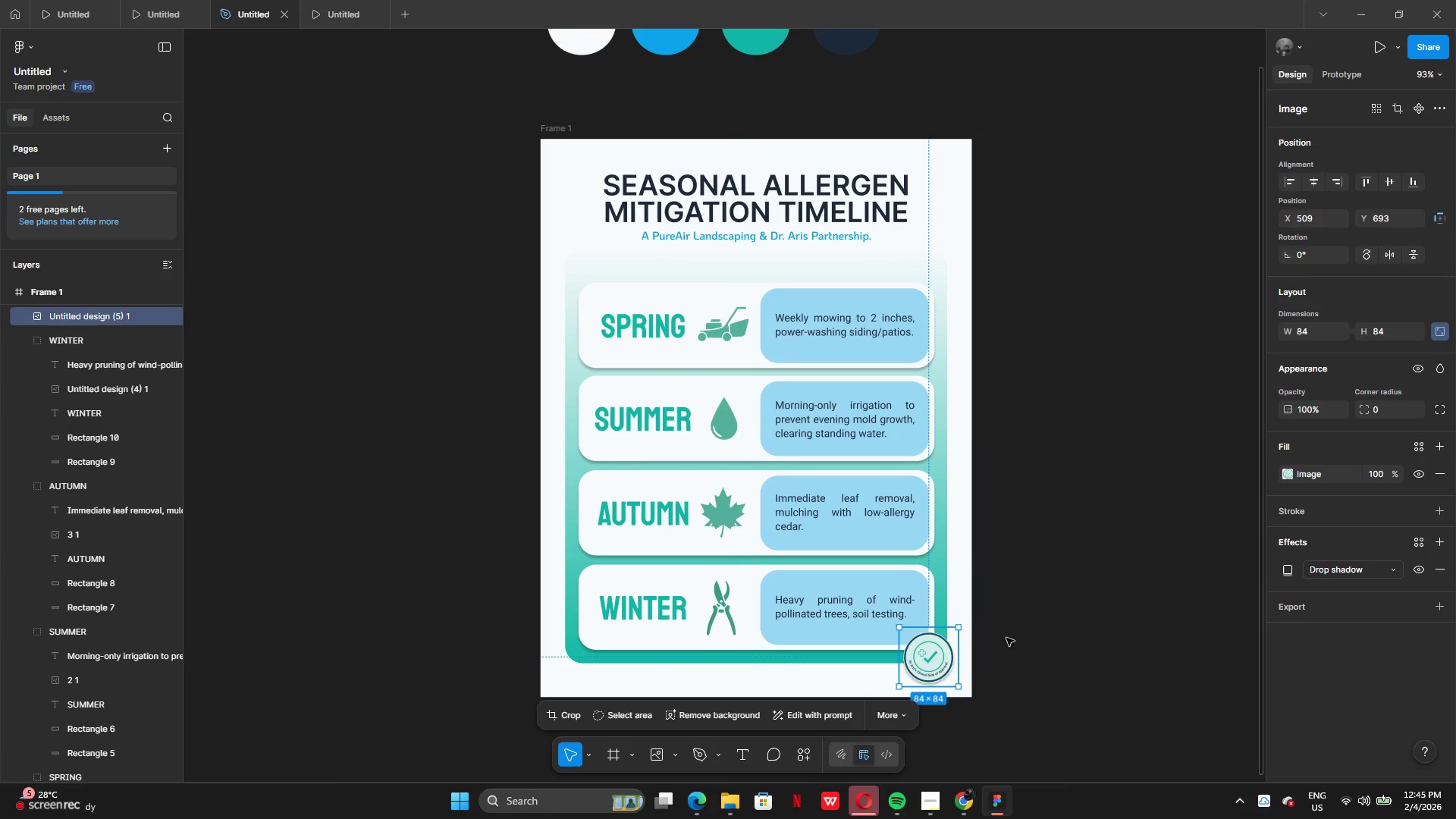 
left_click([1006, 638])
 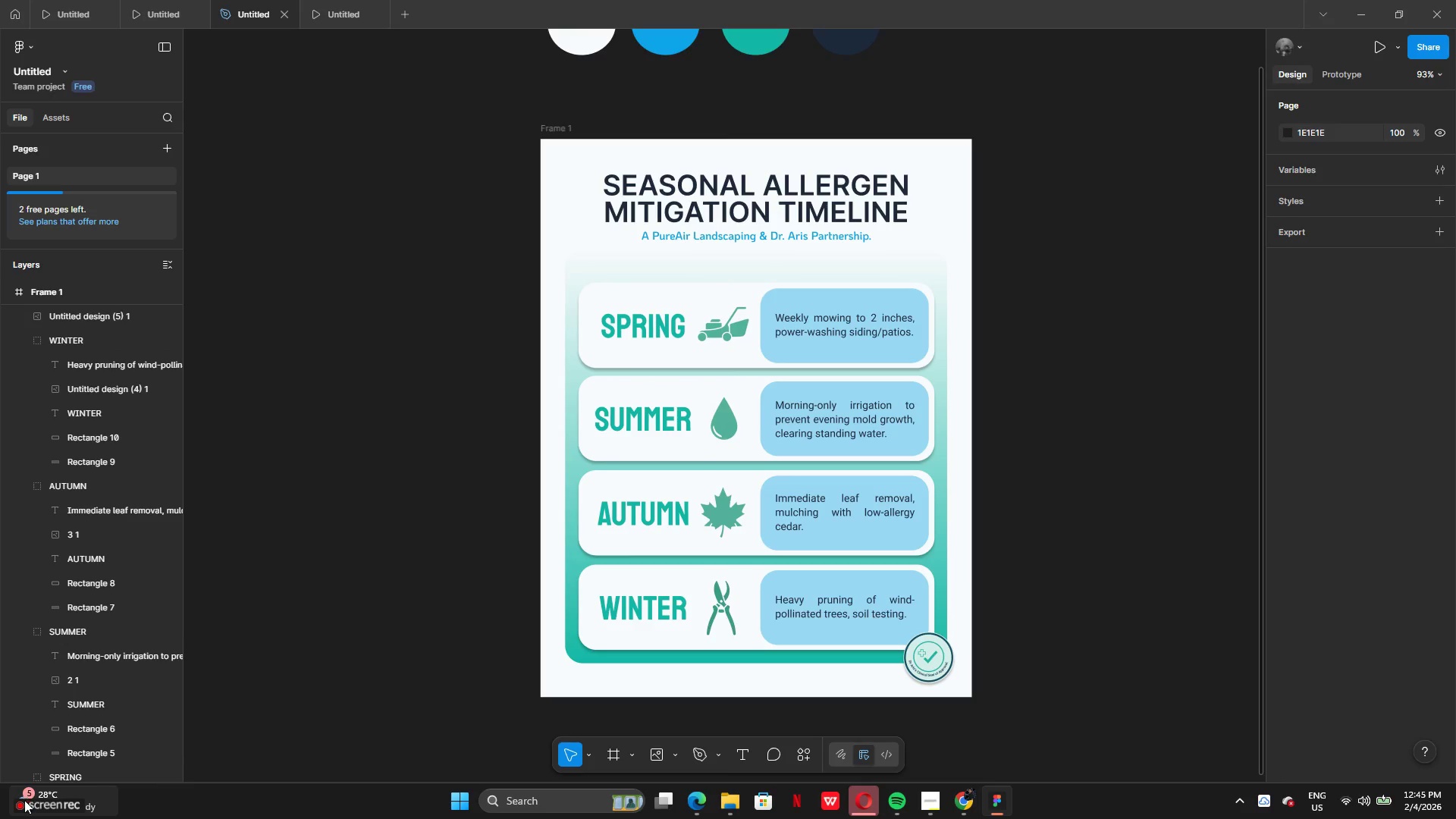 
wait(5.44)
 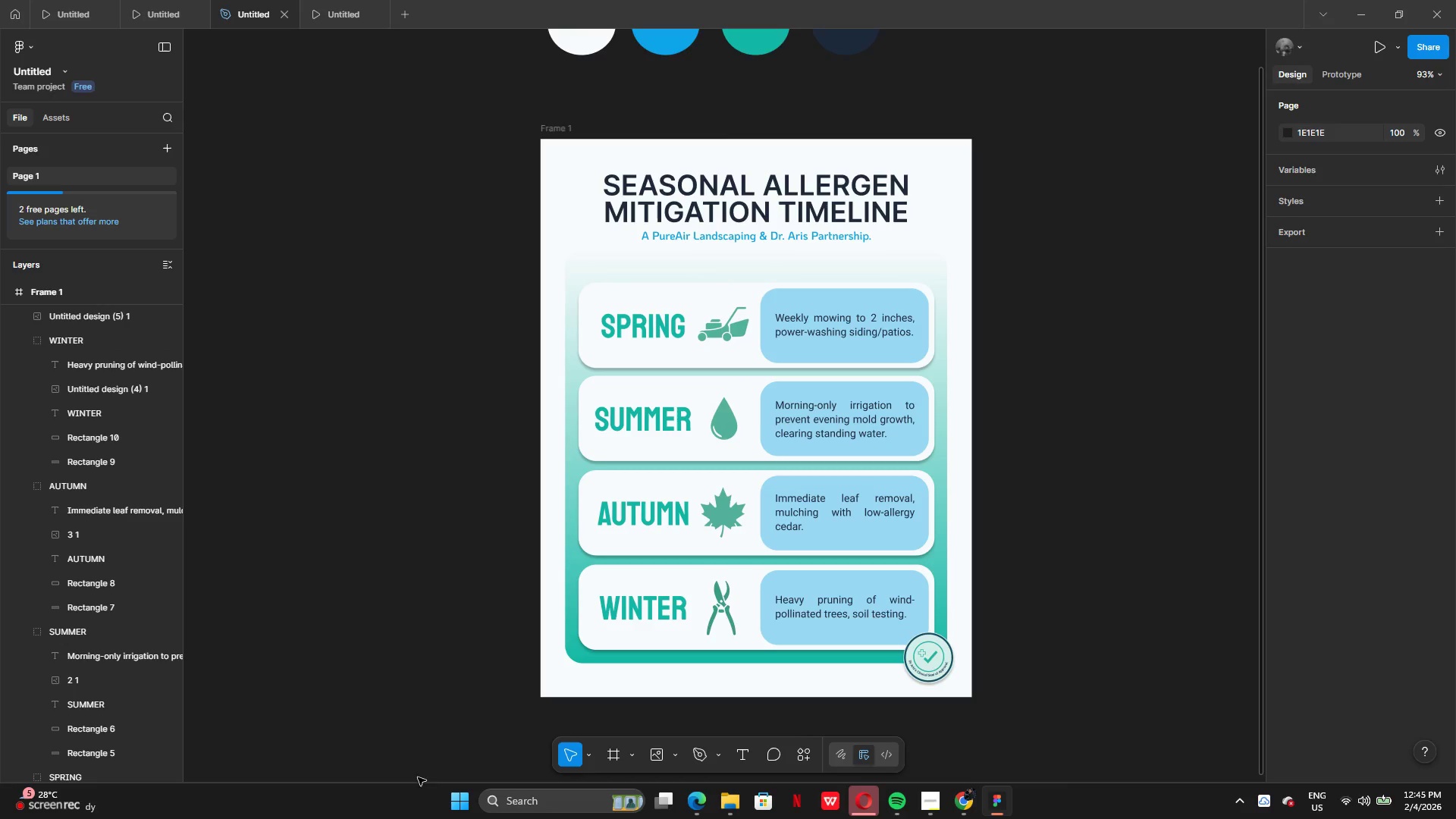 
left_click([36, 811])
 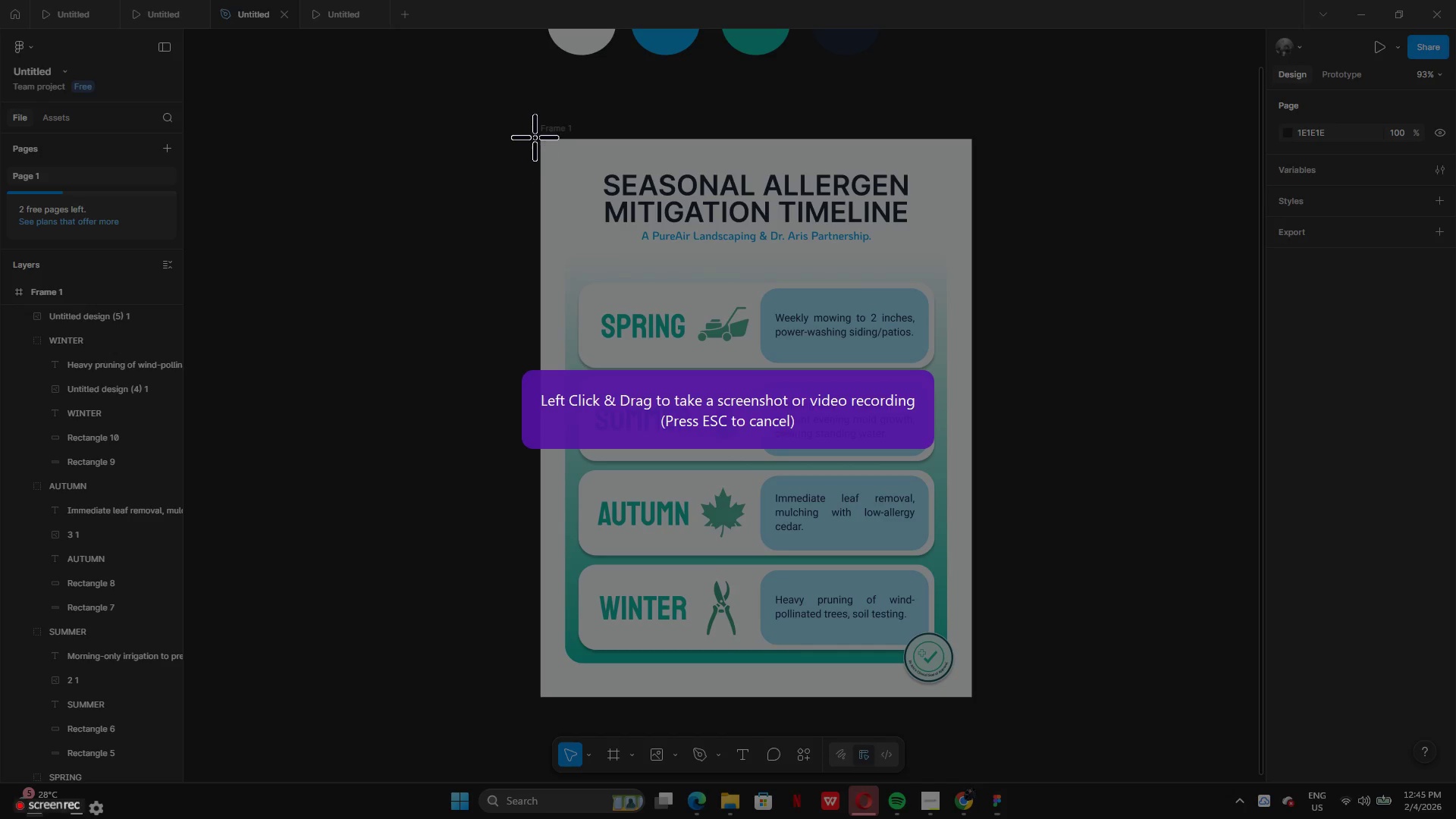 
left_click_drag(start_coordinate=[542, 129], to_coordinate=[973, 702])
 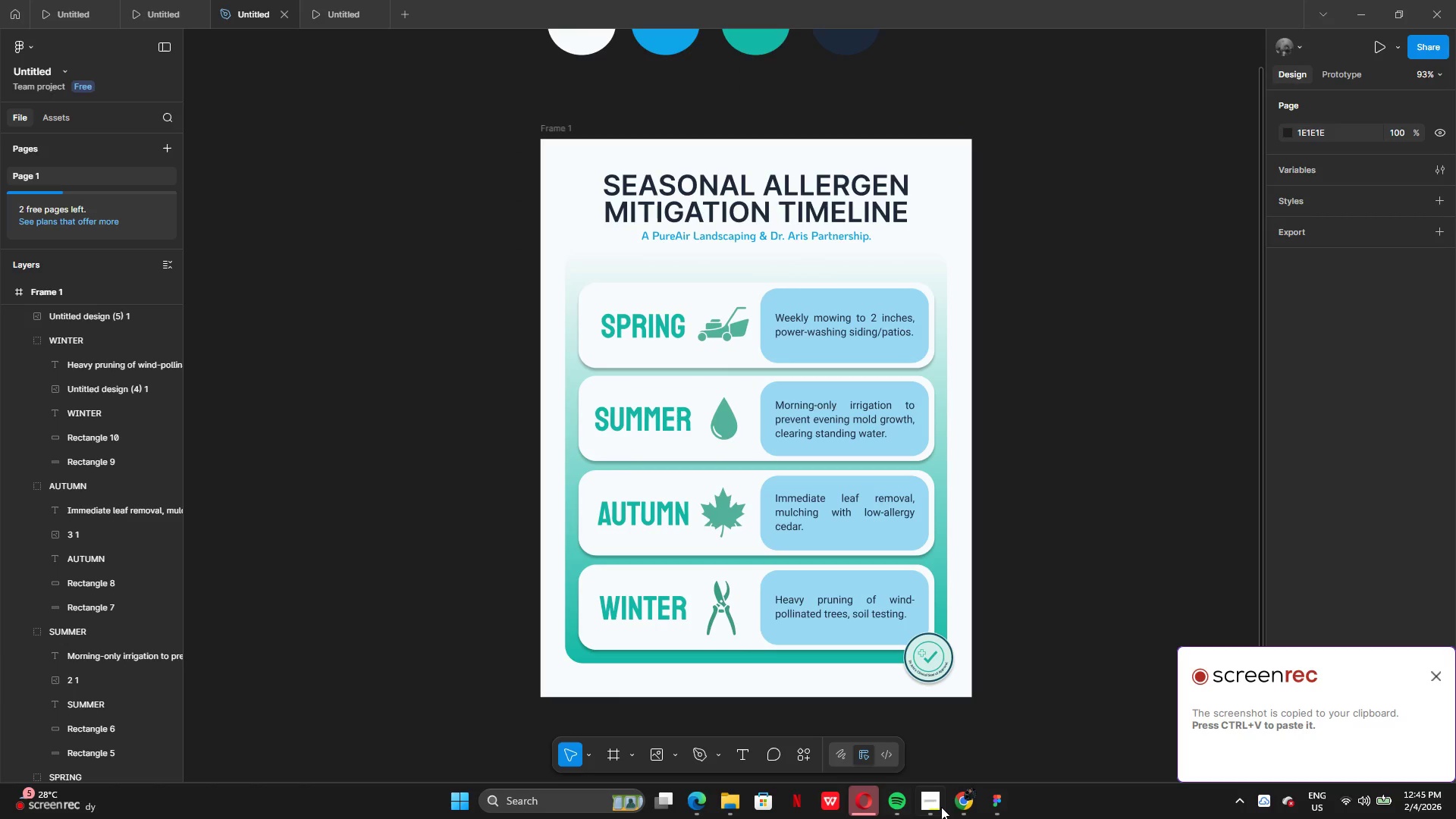 
left_click([962, 807])
 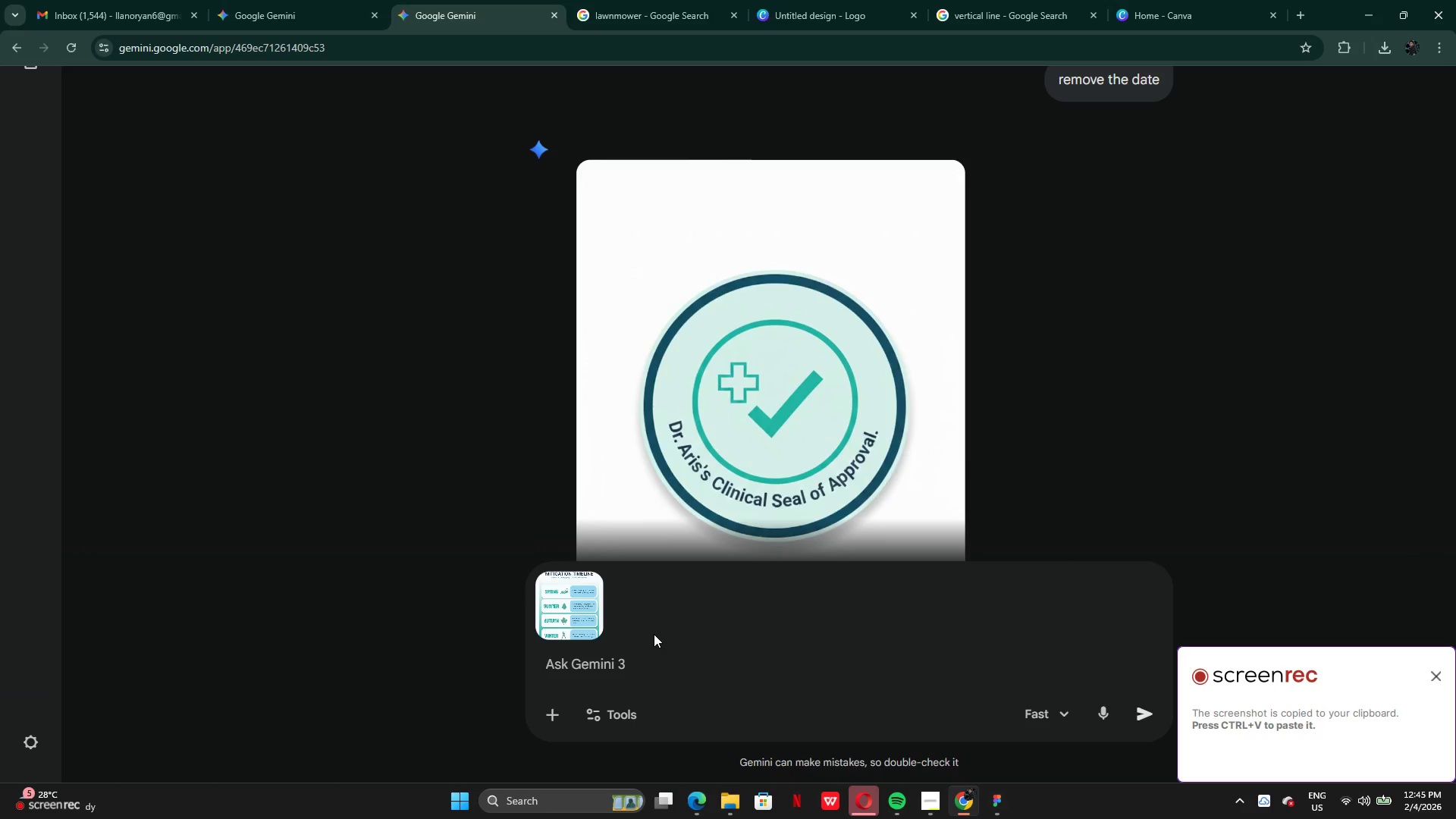 
key(Control+V)
 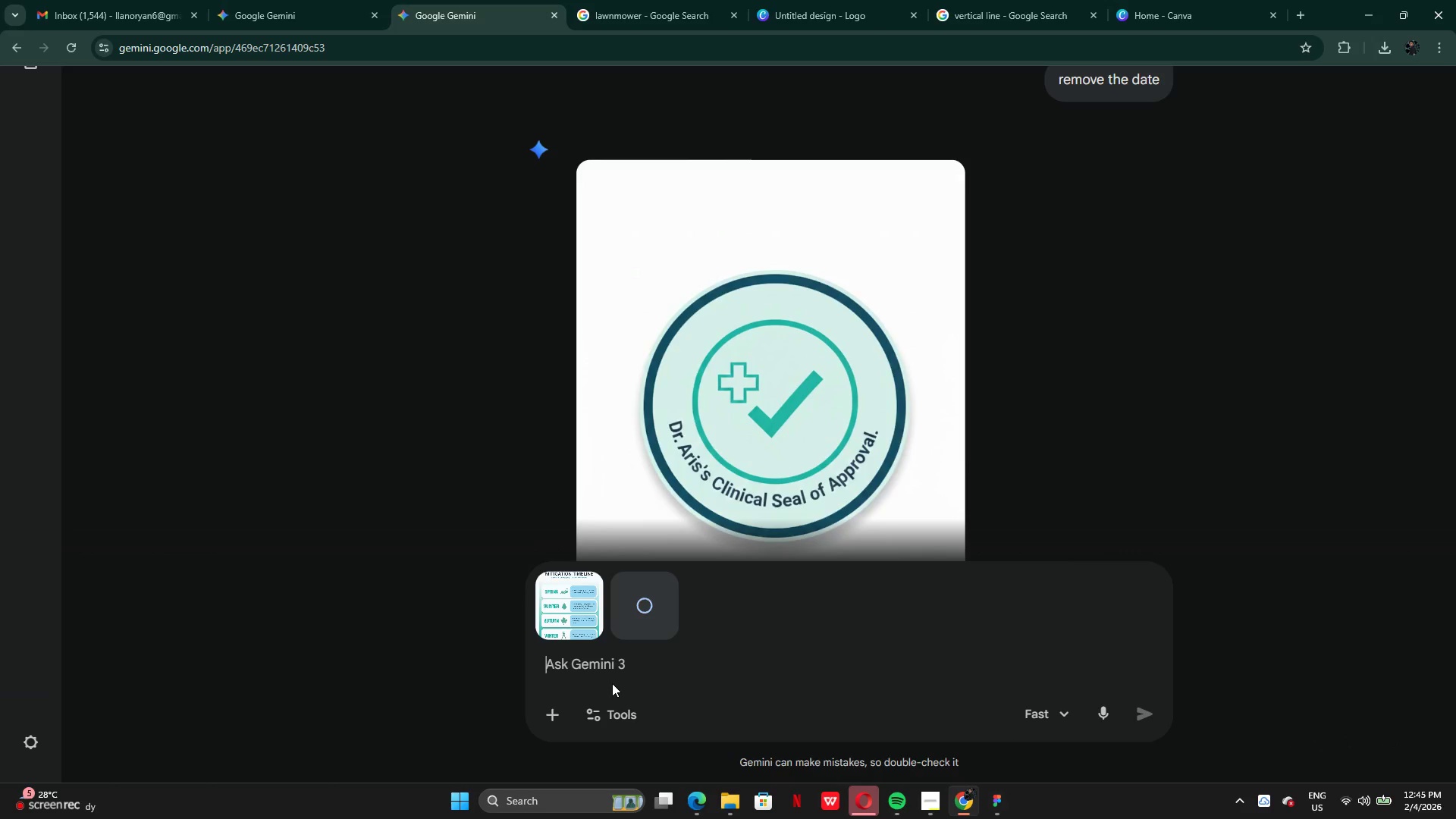 
type(which one is way more better in palcing the badge)
 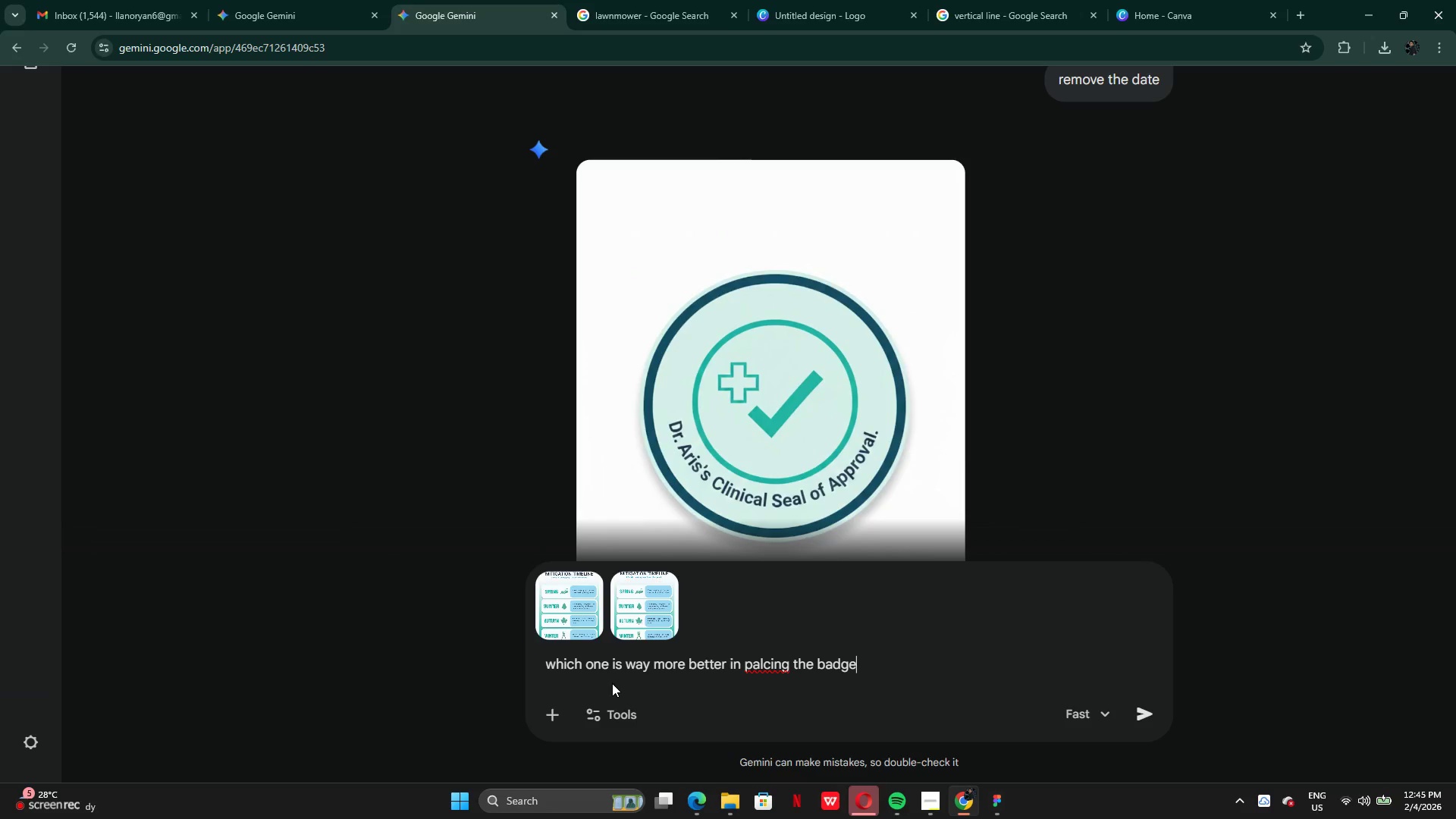 
hold_key(key=ArrowLeft, duration=0.73)
 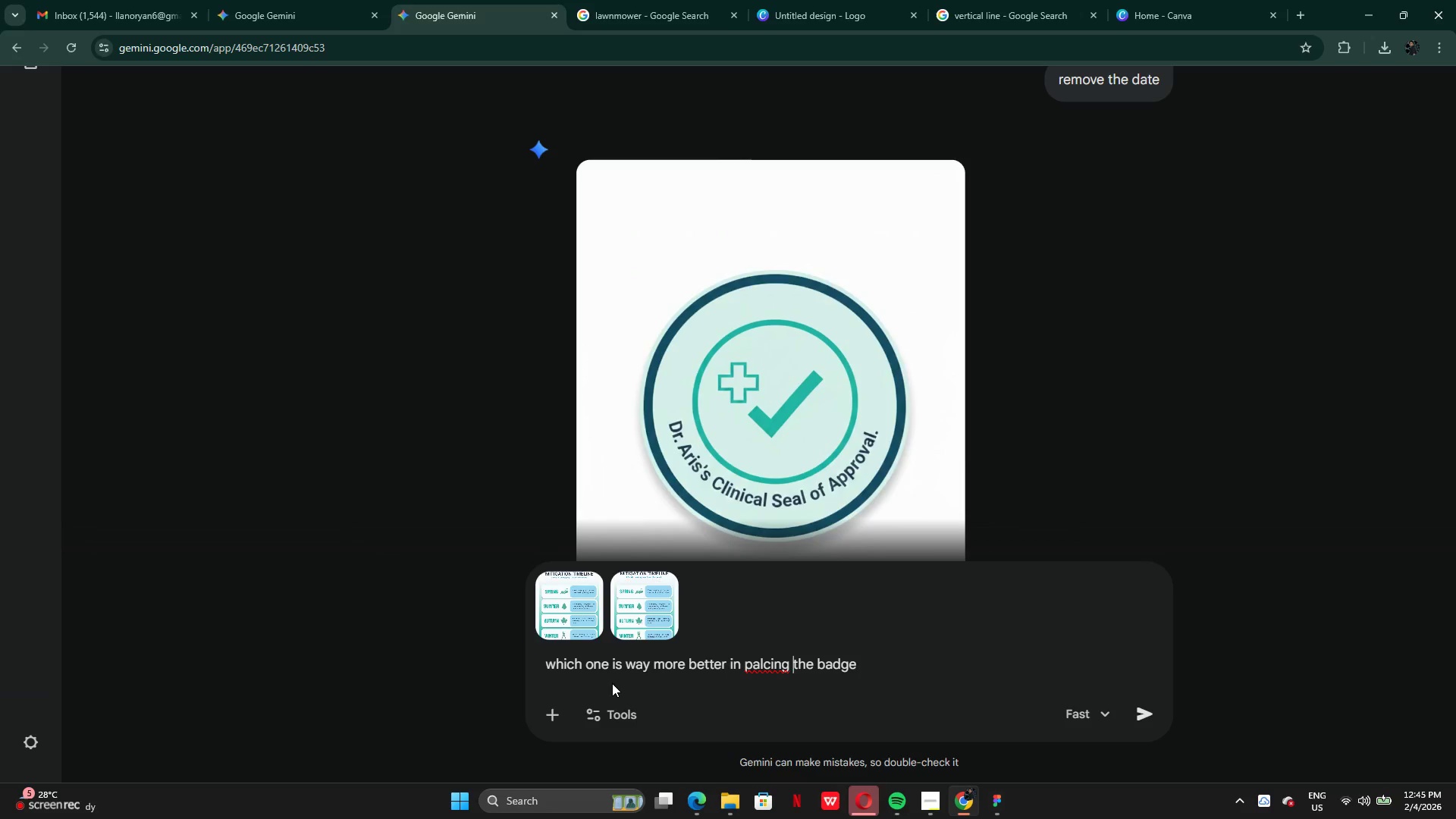 
key(ArrowLeft)
 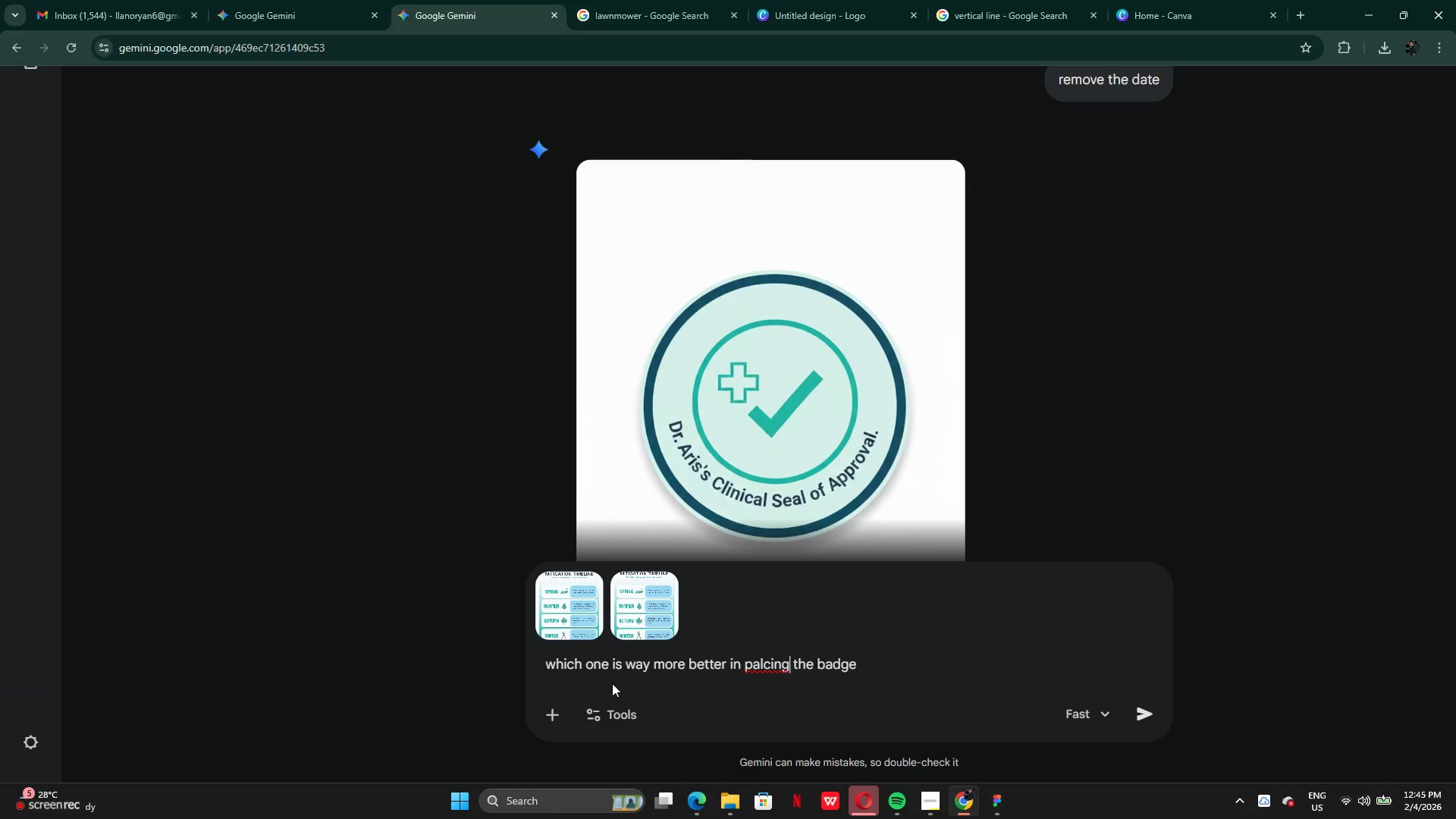 
key(ArrowLeft)
 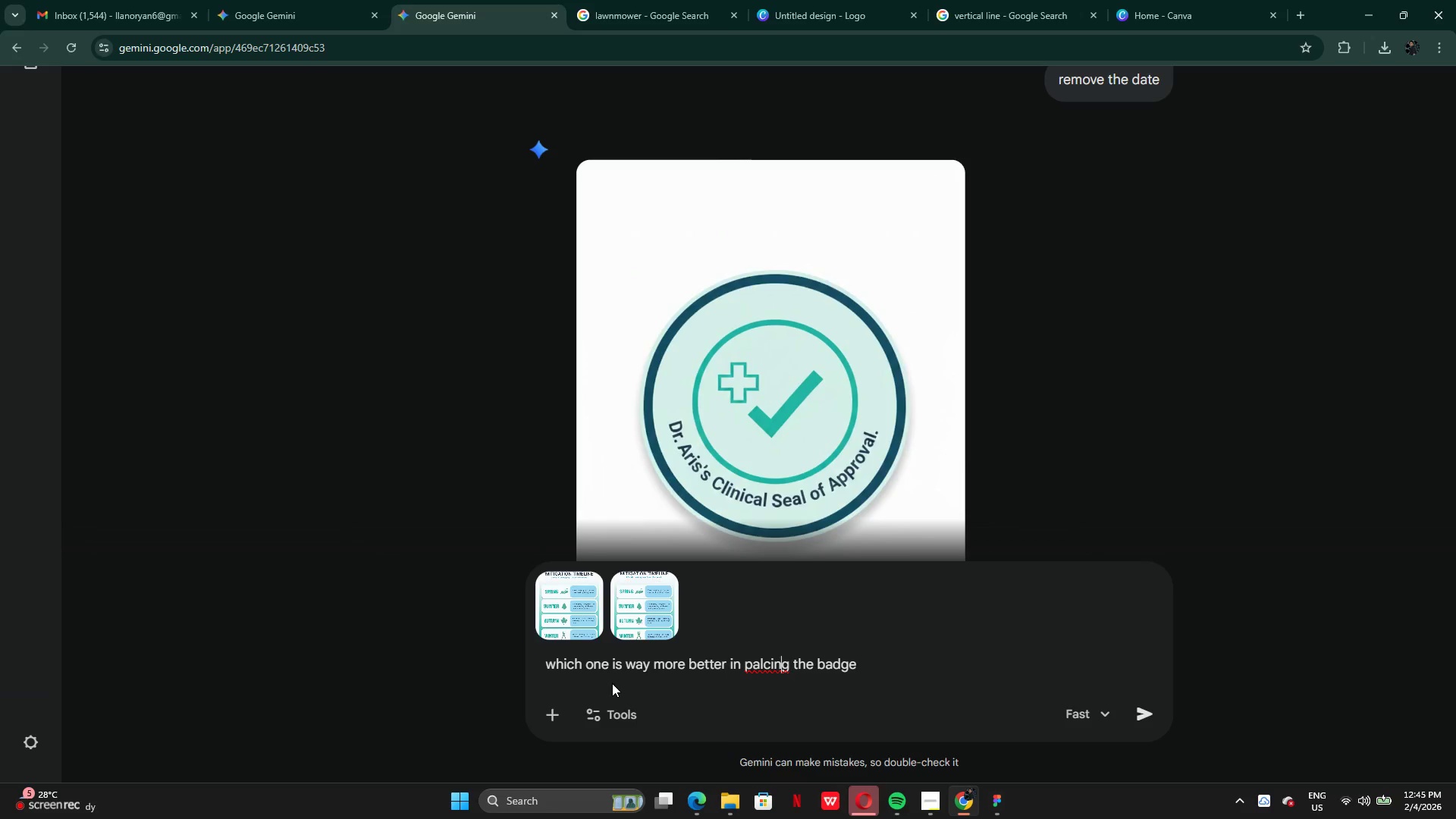 
key(ArrowLeft)
 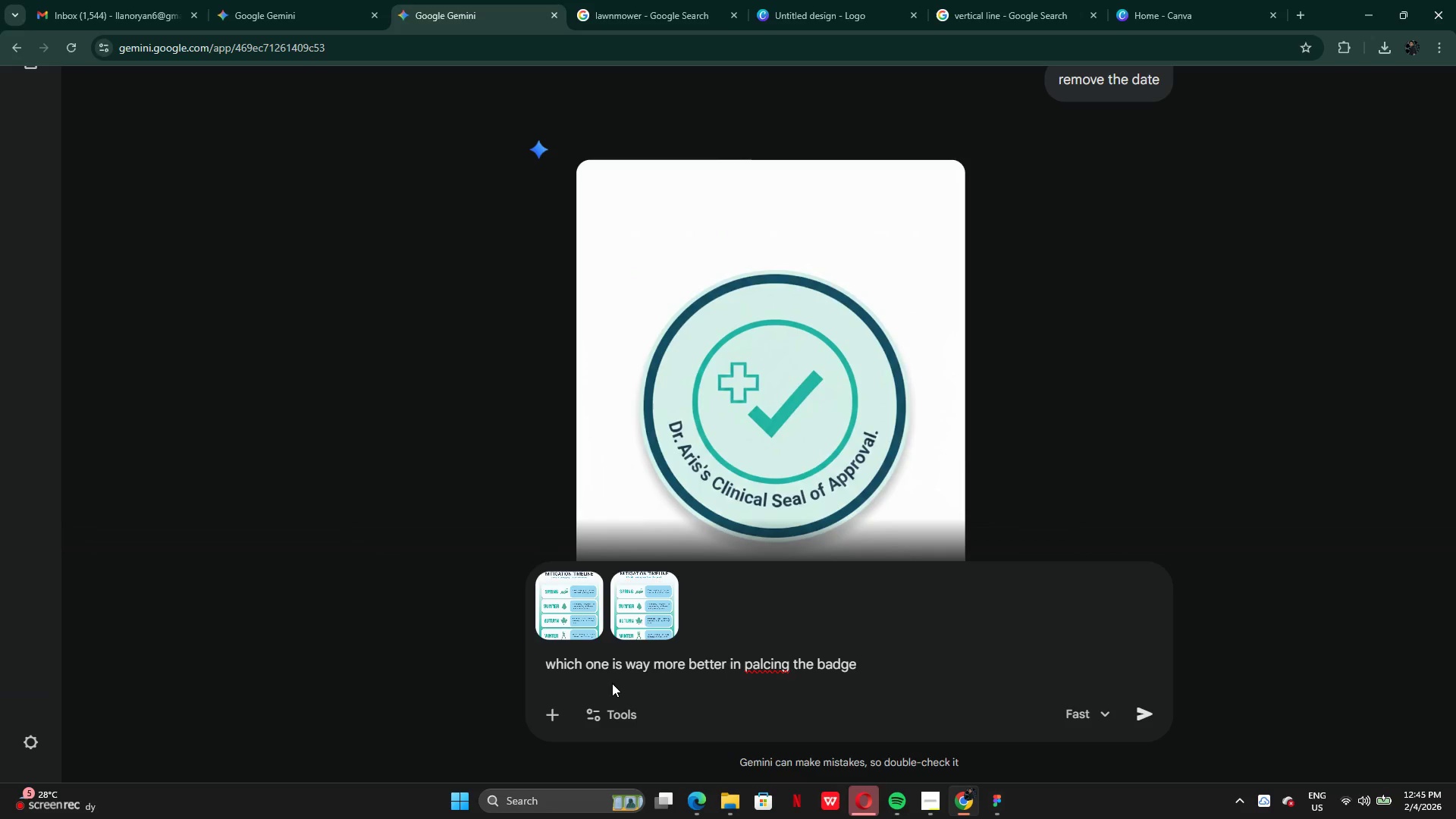 
key(ArrowLeft)
 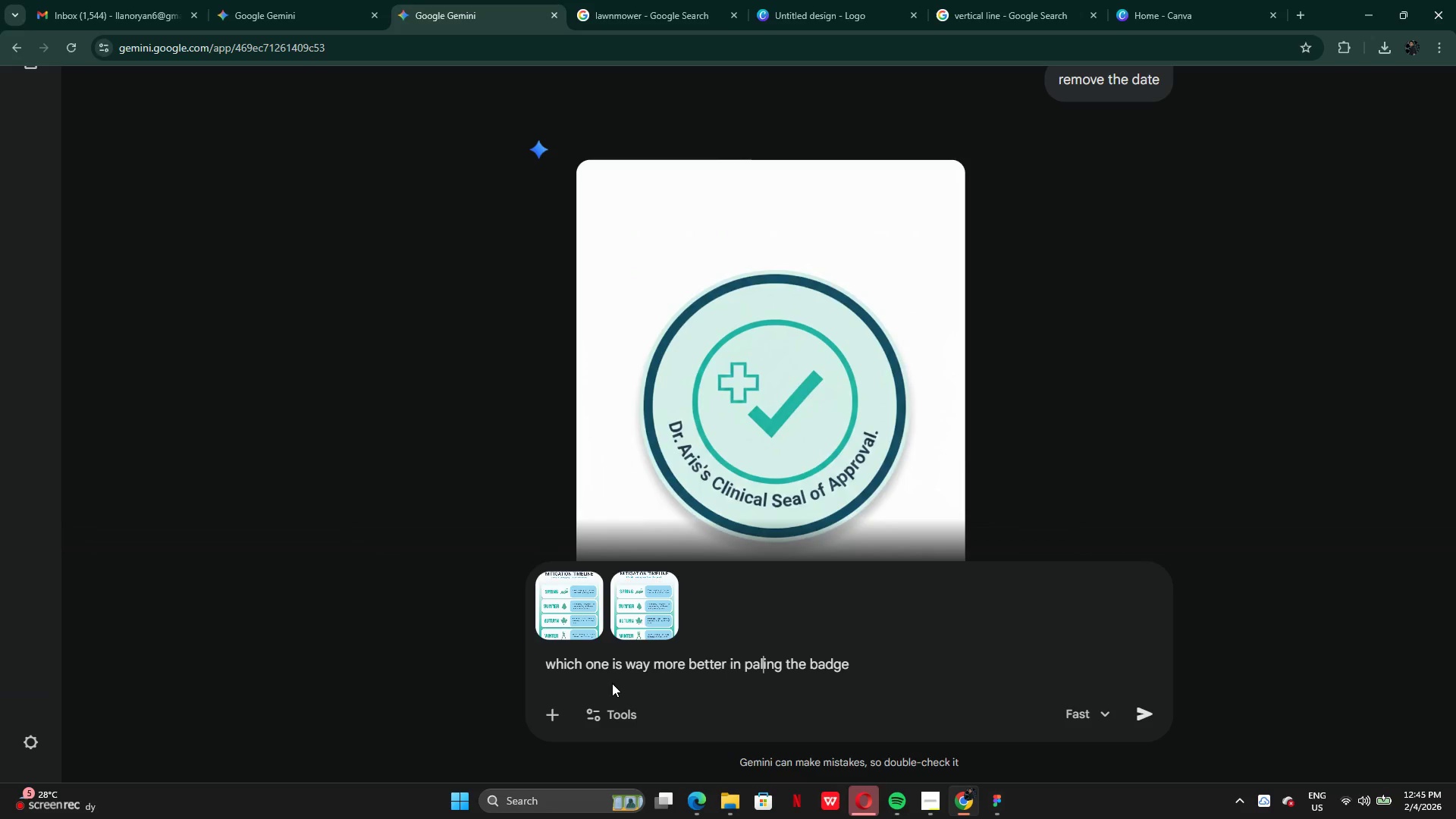 
key(Backspace)
key(Backspace)
key(Backspace)
type(lac at the bottom)
 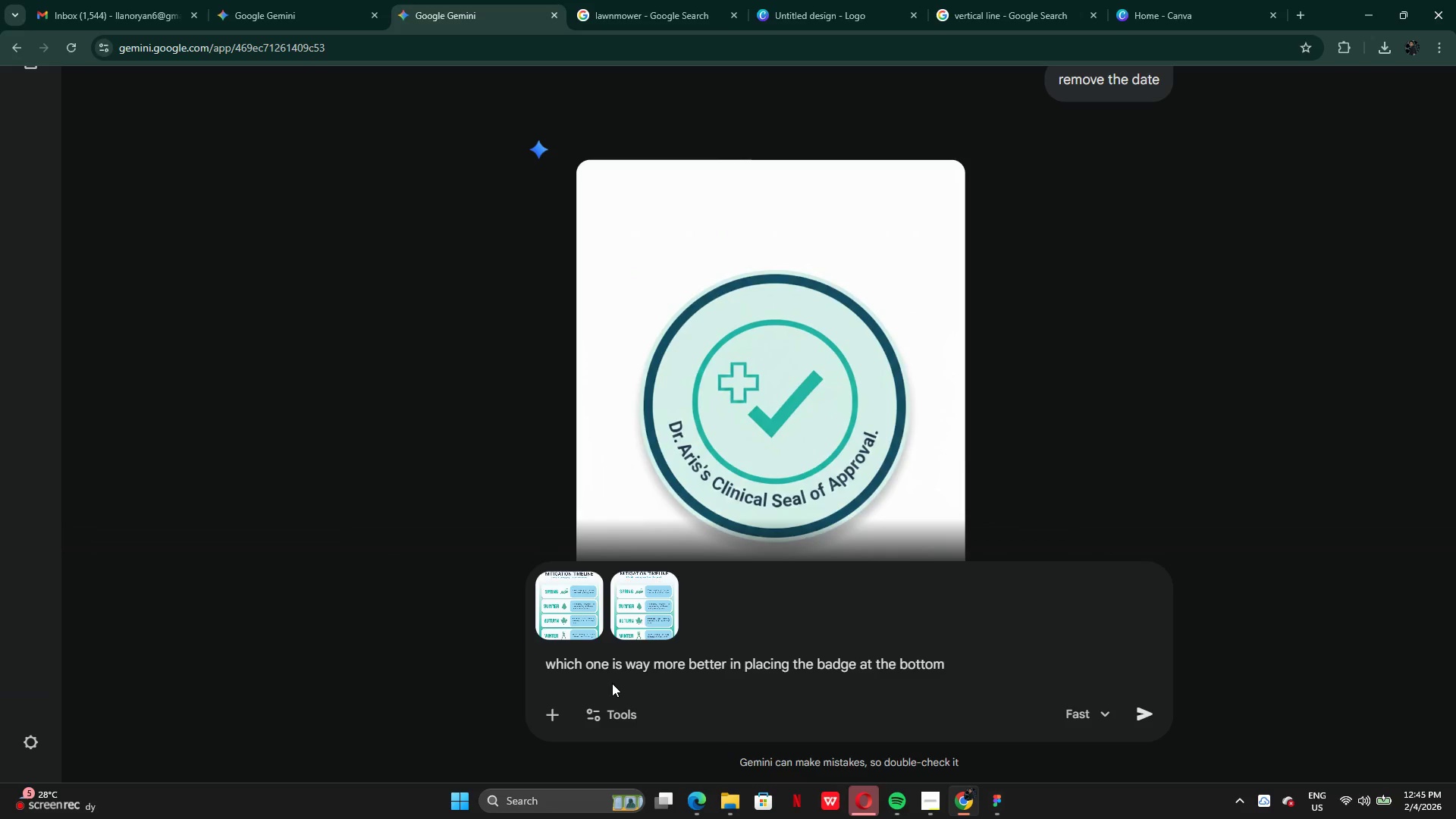 
hold_key(key=ArrowRight, duration=0.88)
 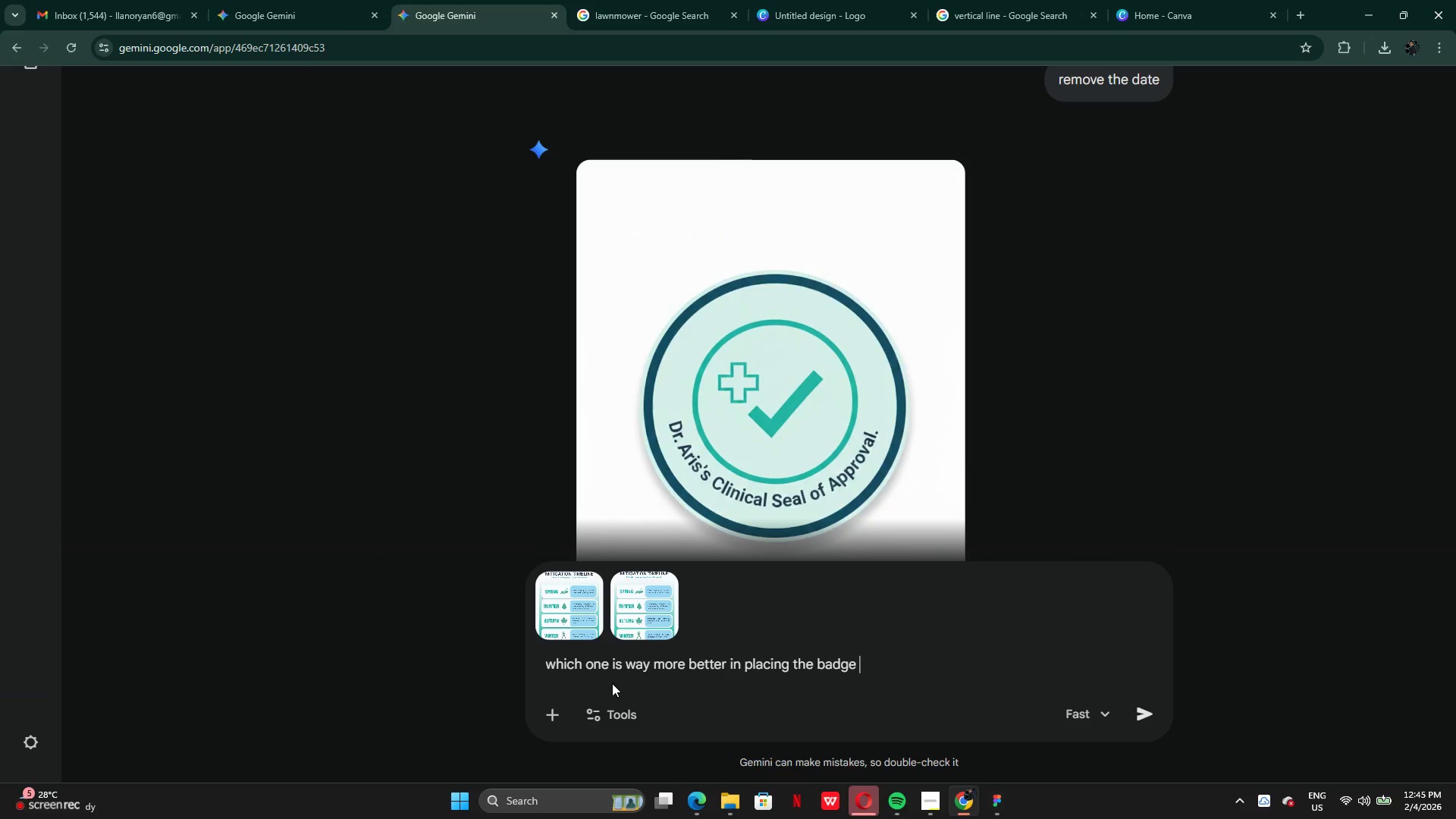 
key(Enter)
 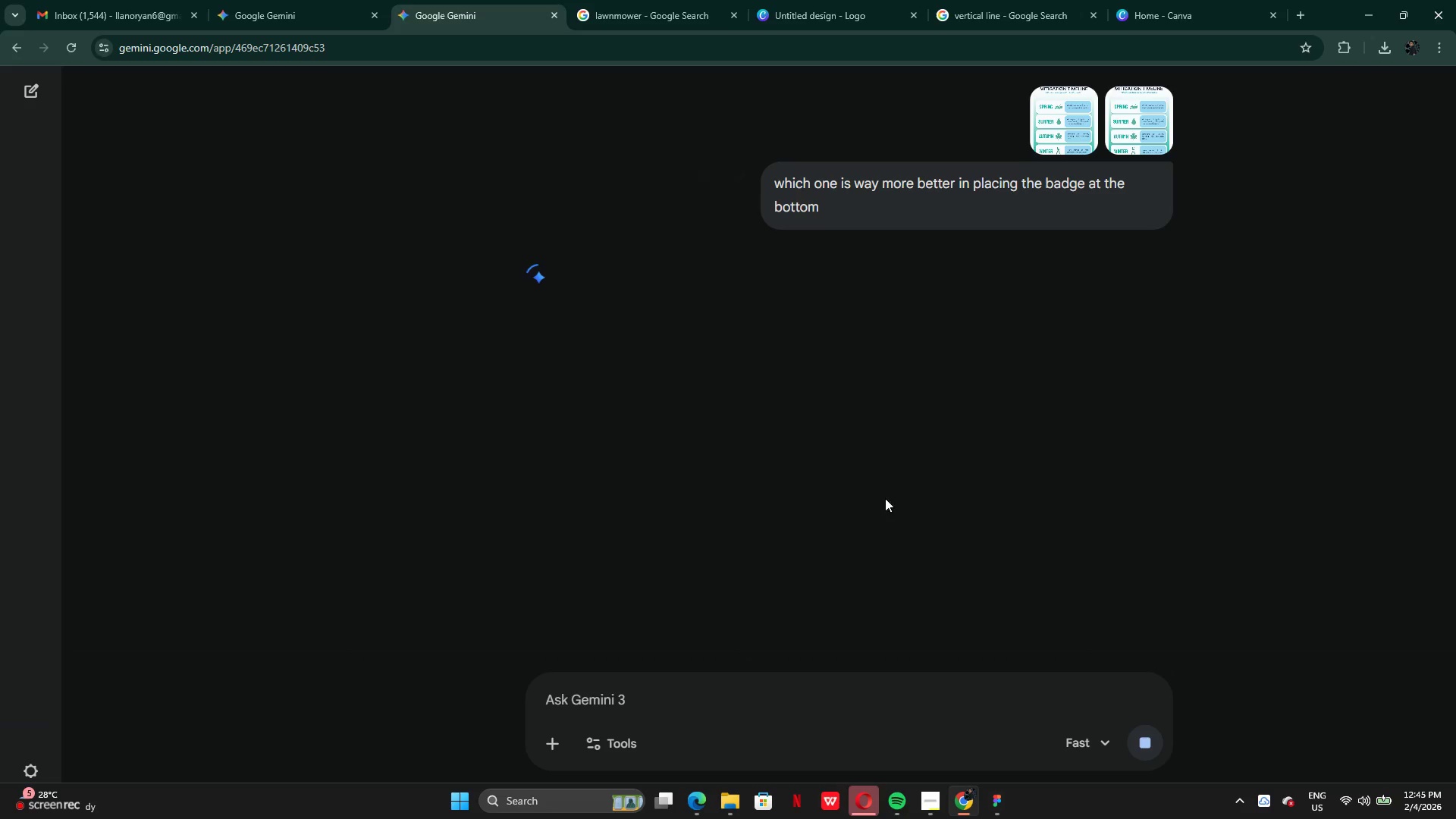 
scroll: coordinate [874, 446], scroll_direction: up, amount: 2.0
 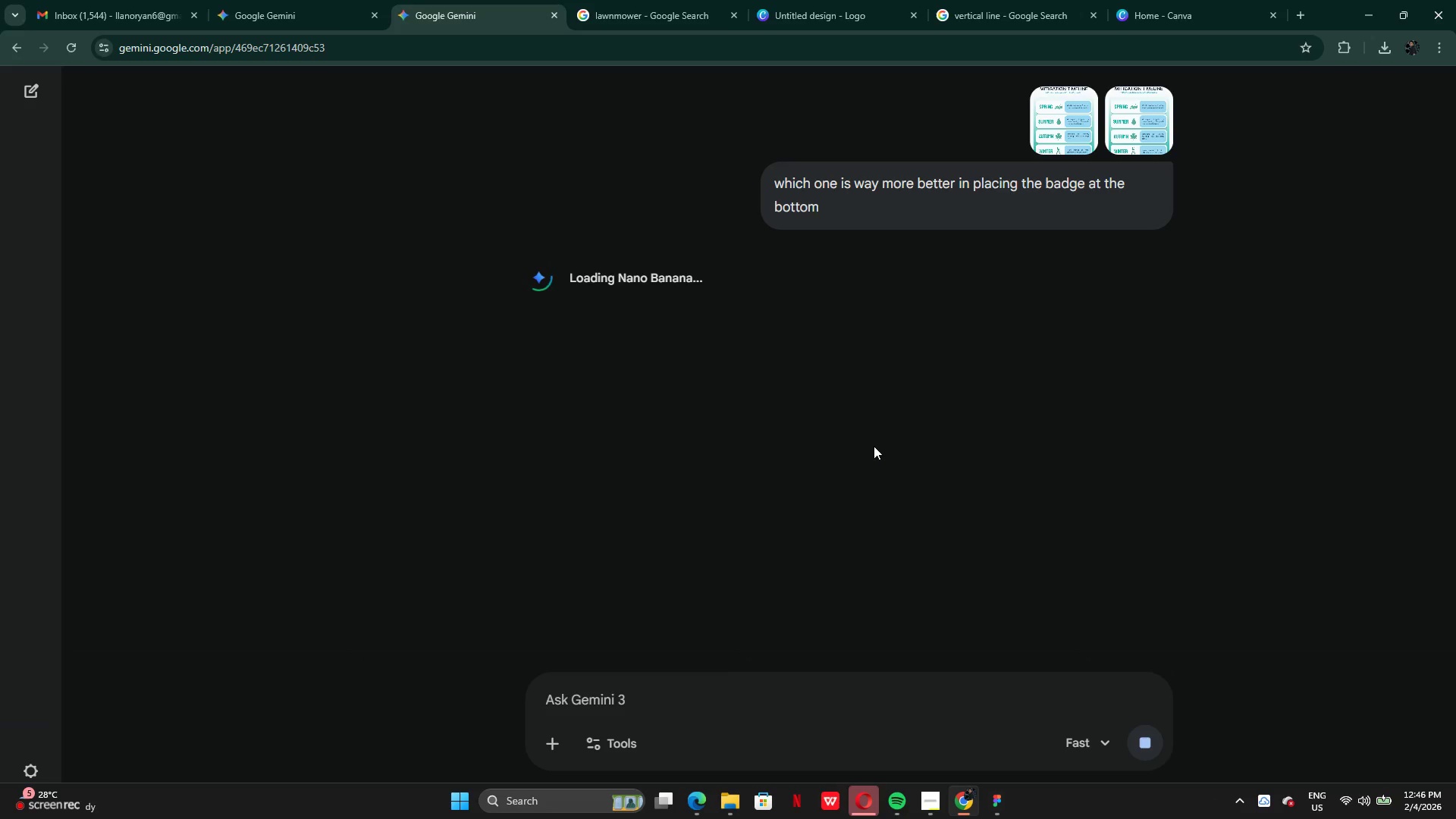 
wait(17.71)
 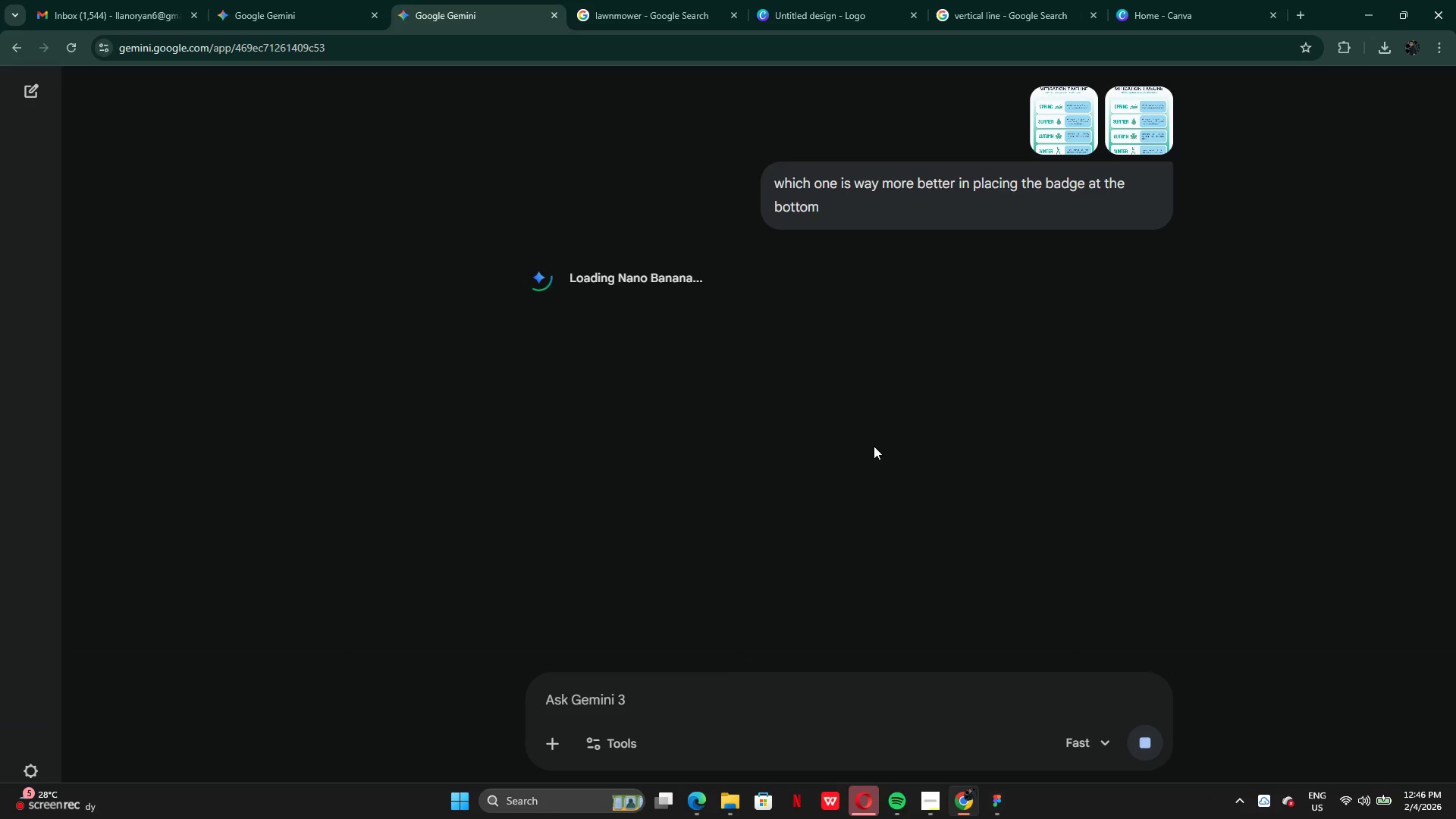 
scroll: coordinate [880, 459], scroll_direction: down, amount: 3.0
 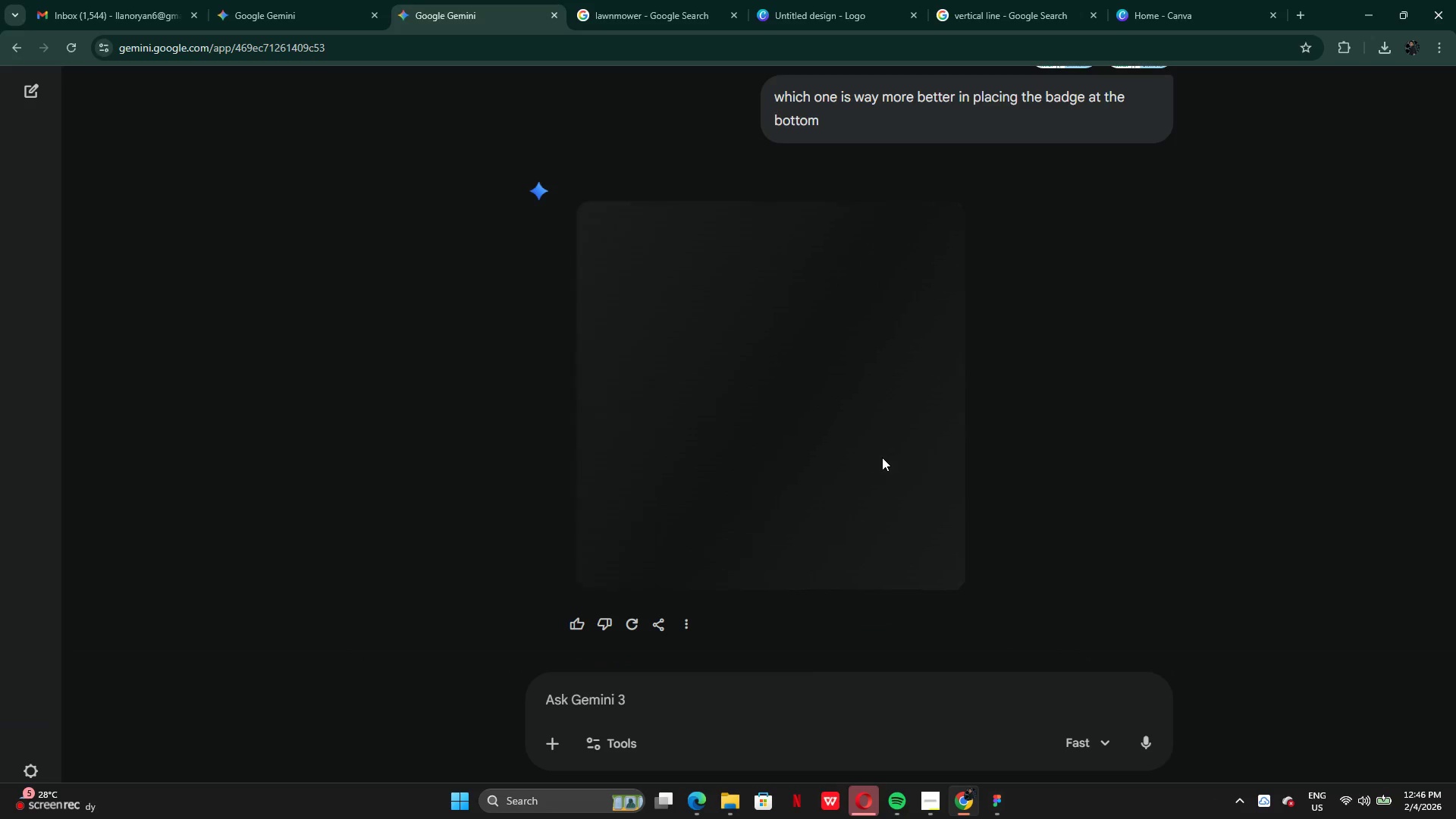 
scroll: coordinate [882, 457], scroll_direction: up, amount: 2.0
 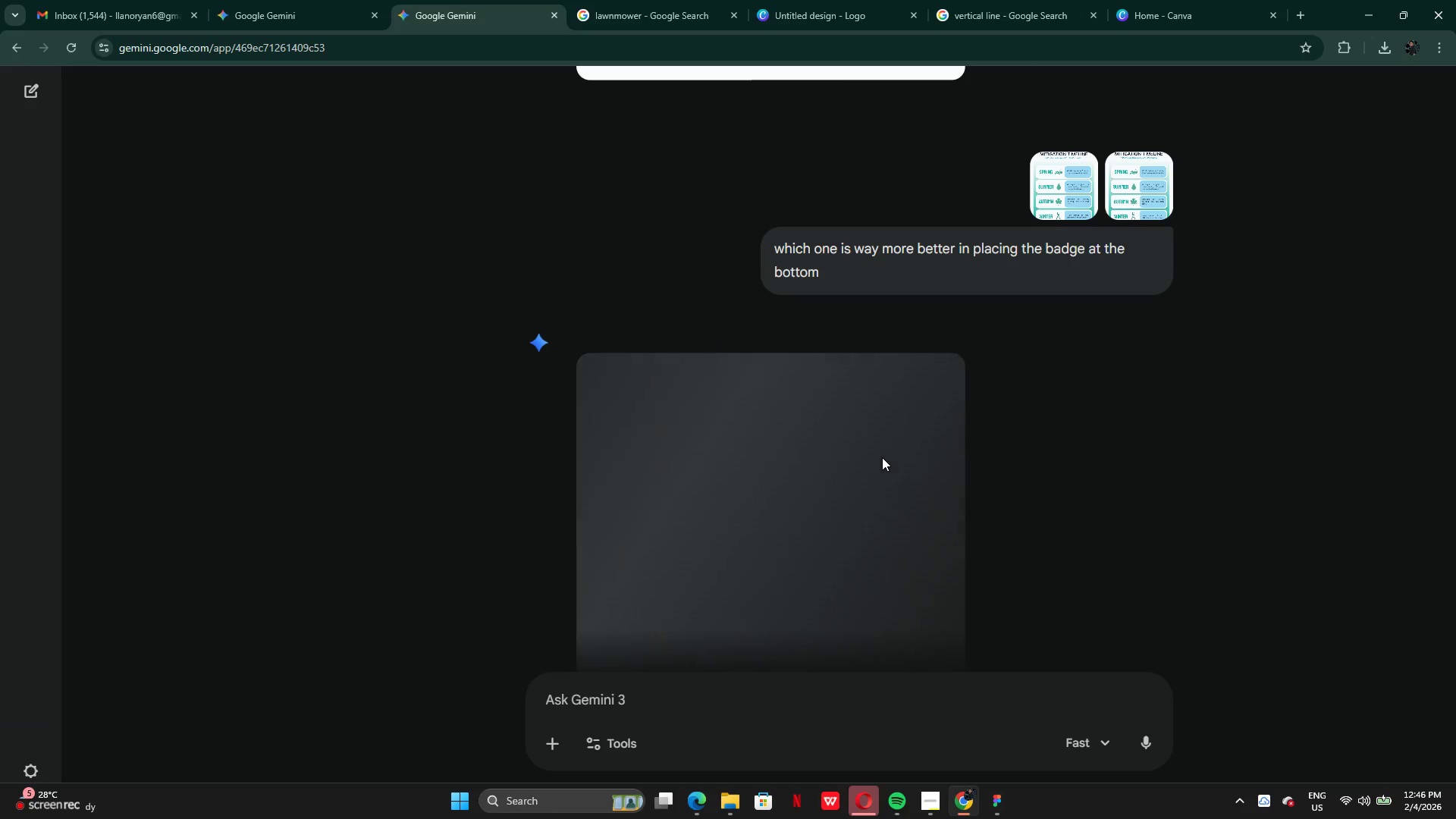 
scroll: coordinate [886, 458], scroll_direction: down, amount: 6.0
 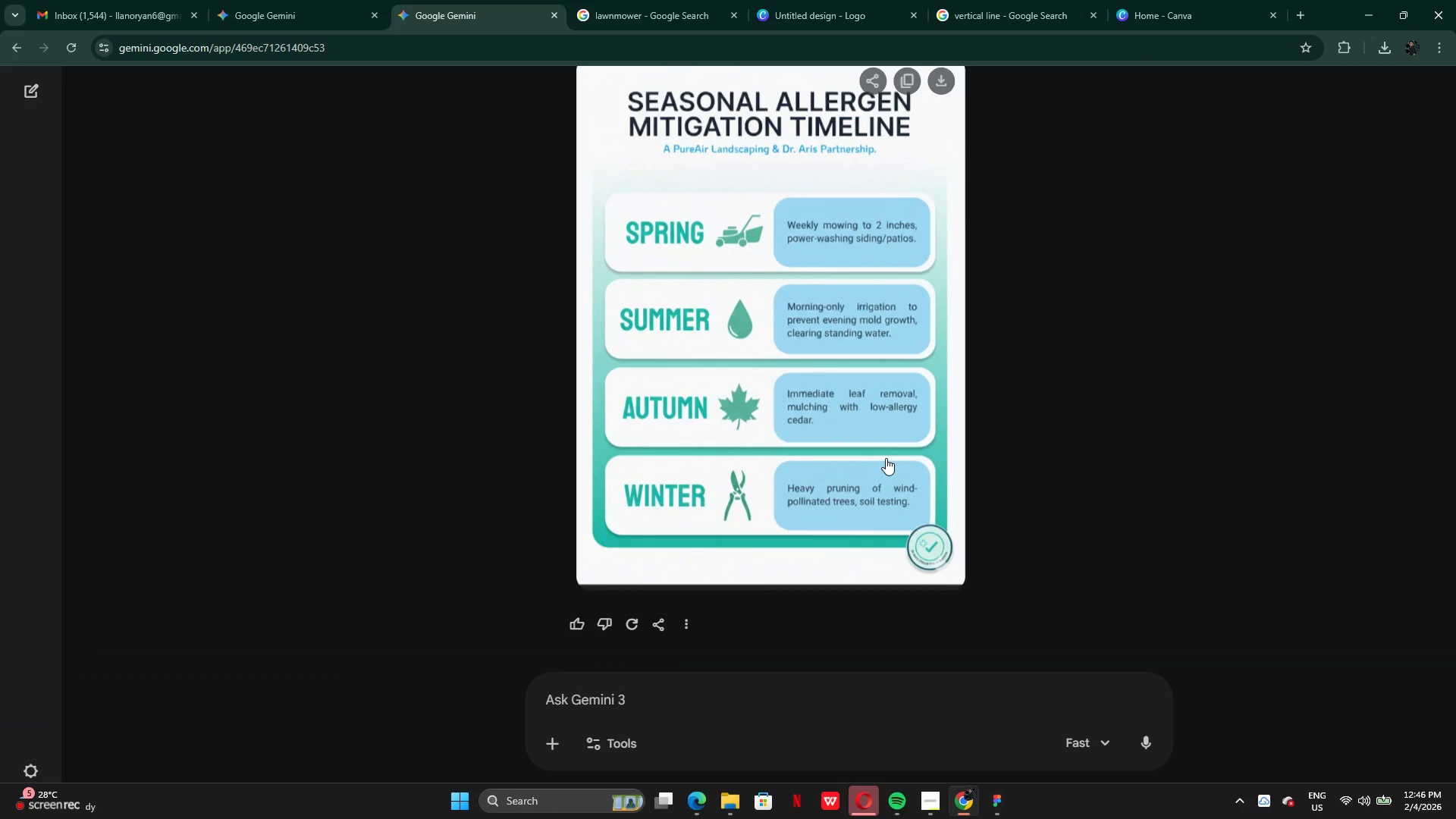 
scroll: coordinate [886, 458], scroll_direction: up, amount: 1.0